 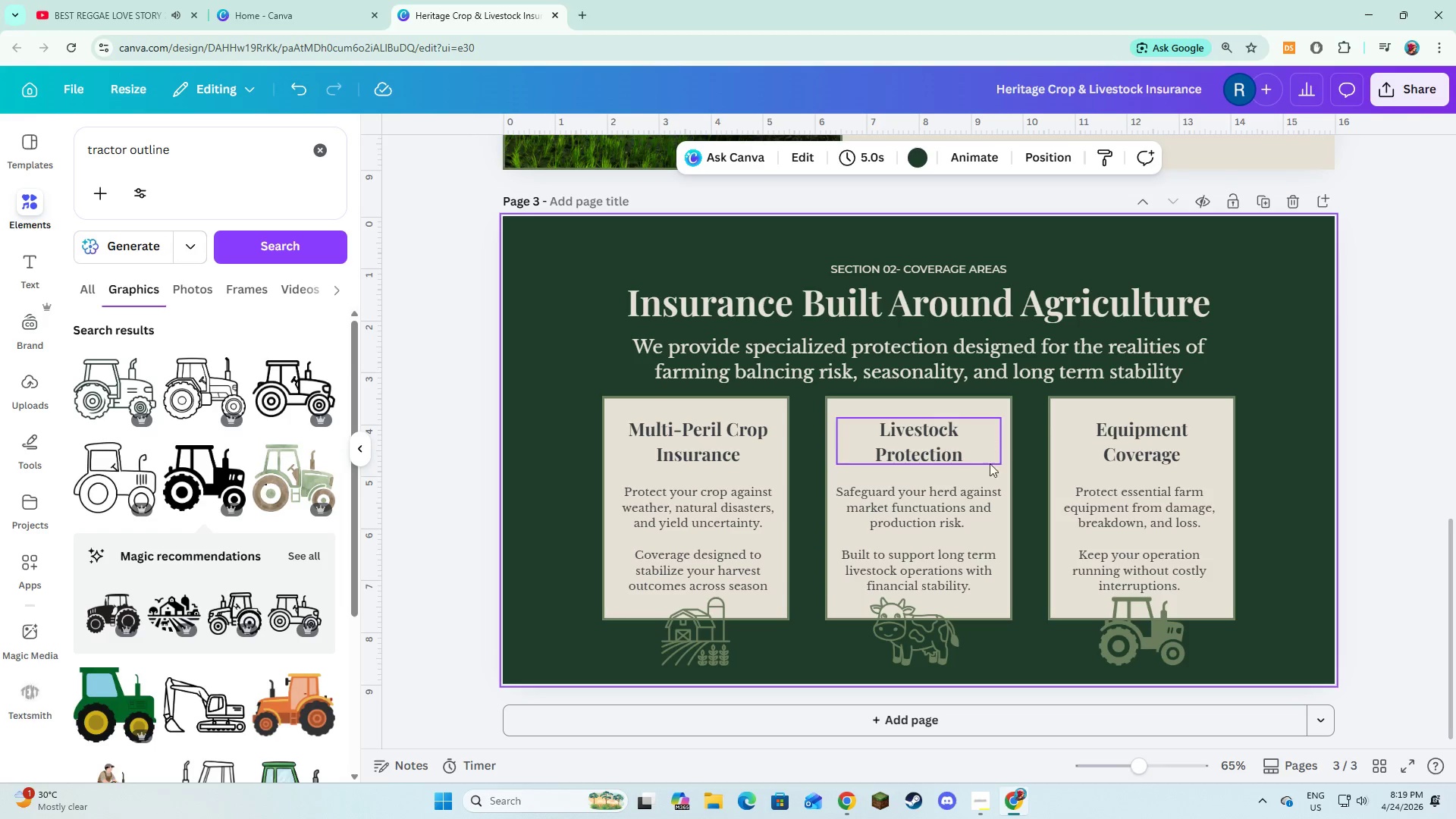 
left_click([979, 721])
 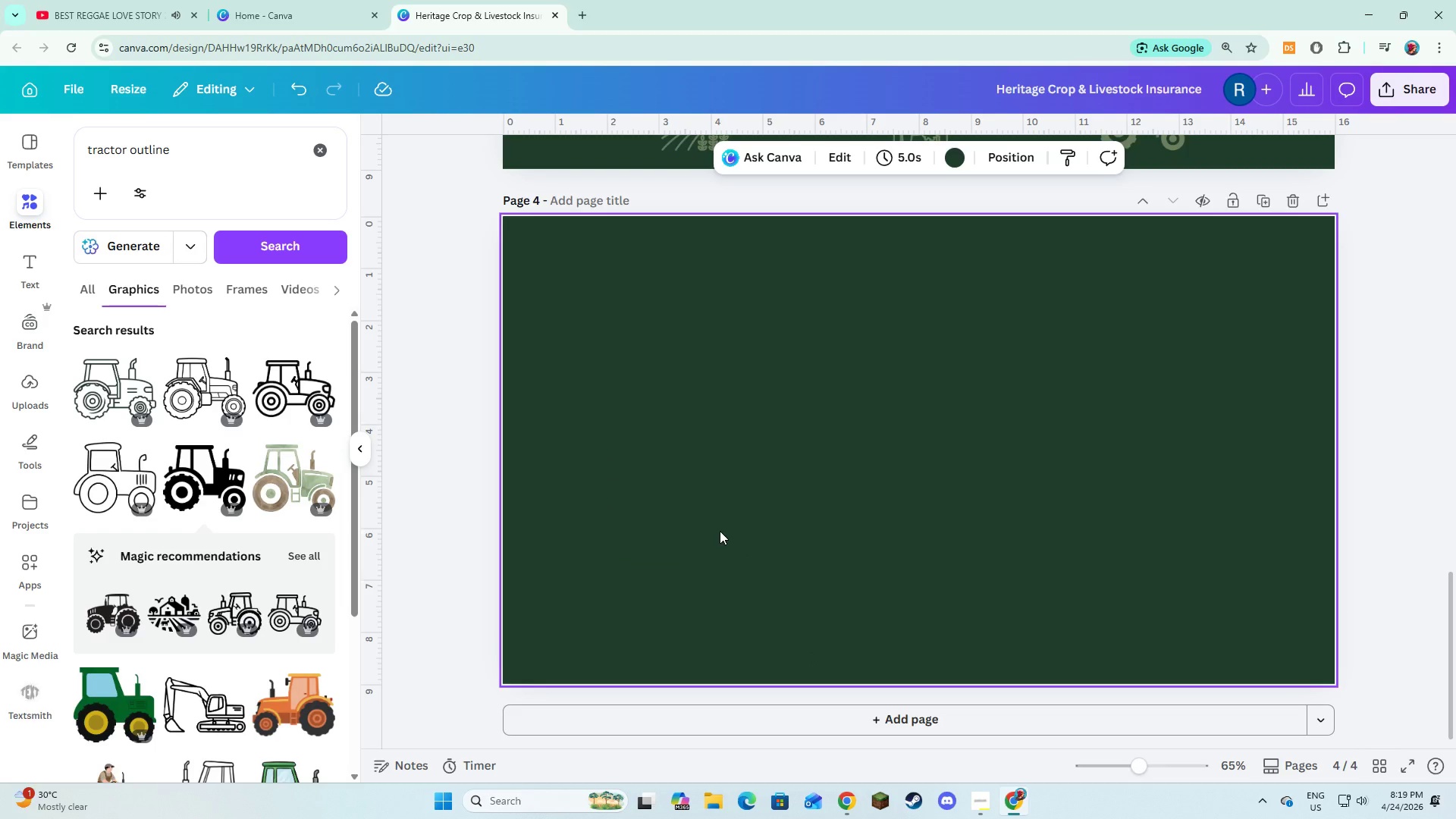 
wait(8.05)
 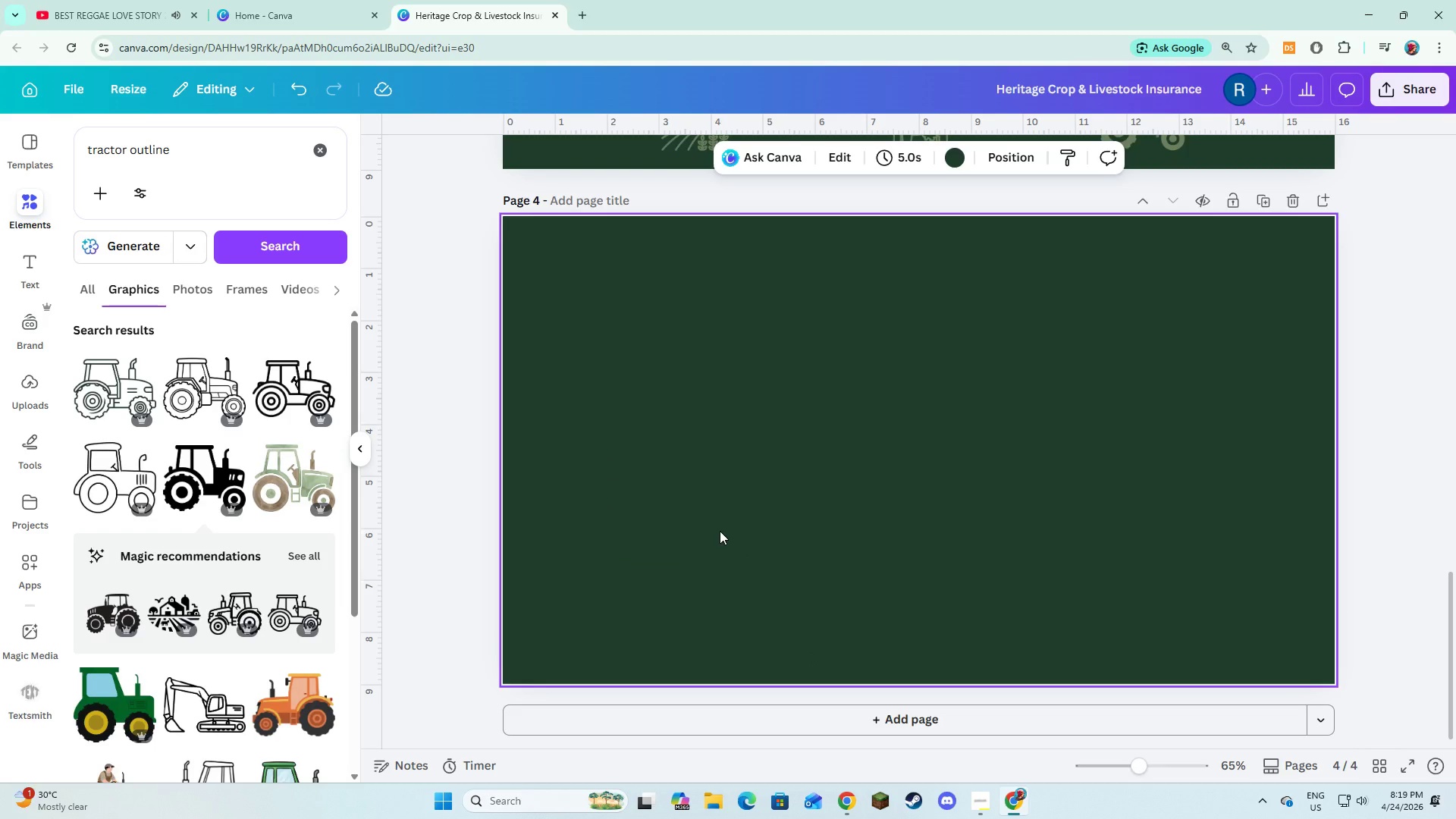 
scroll: coordinate [720, 530], scroll_direction: up, amount: 6.0
 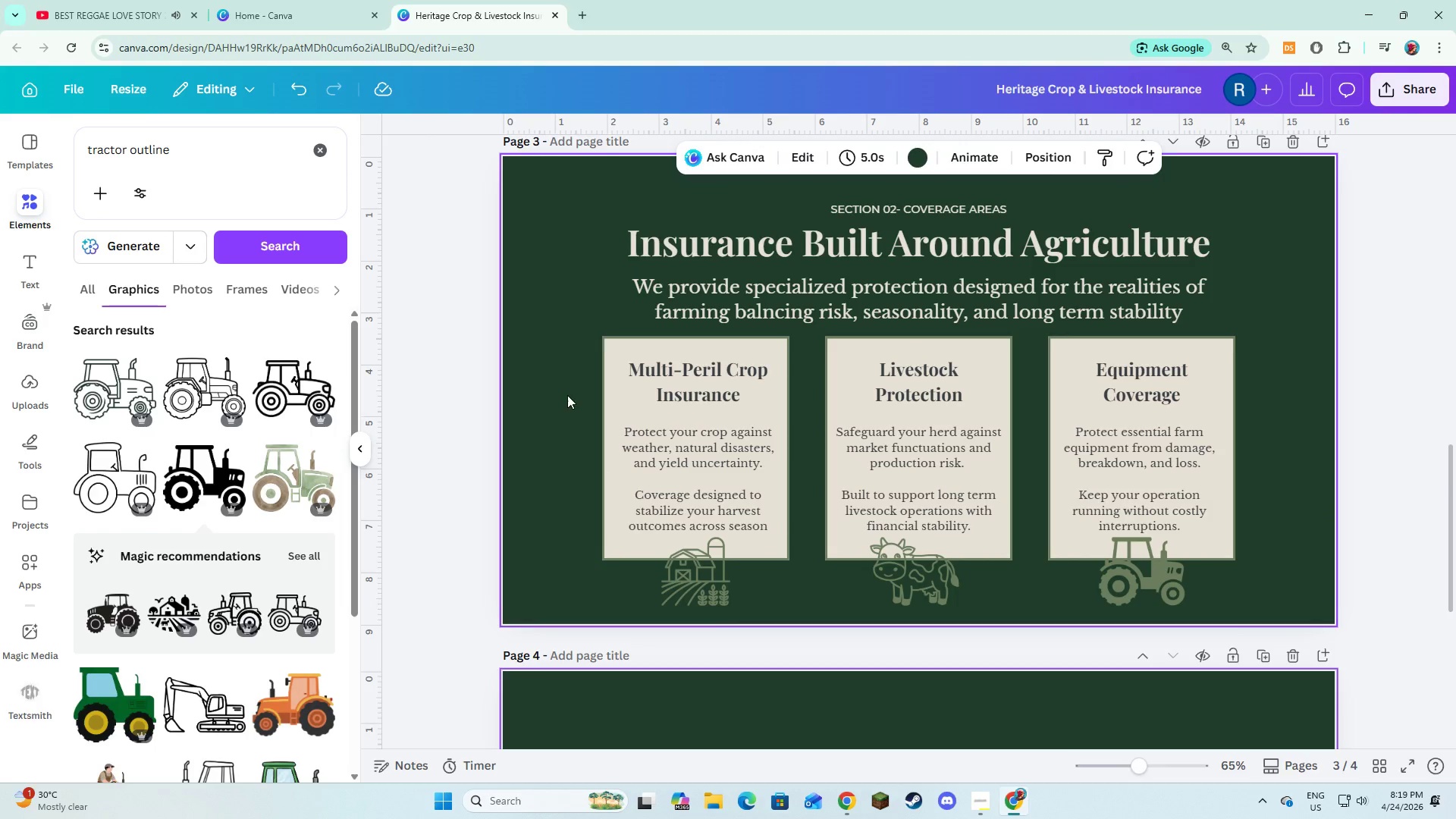 
left_click([565, 393])
 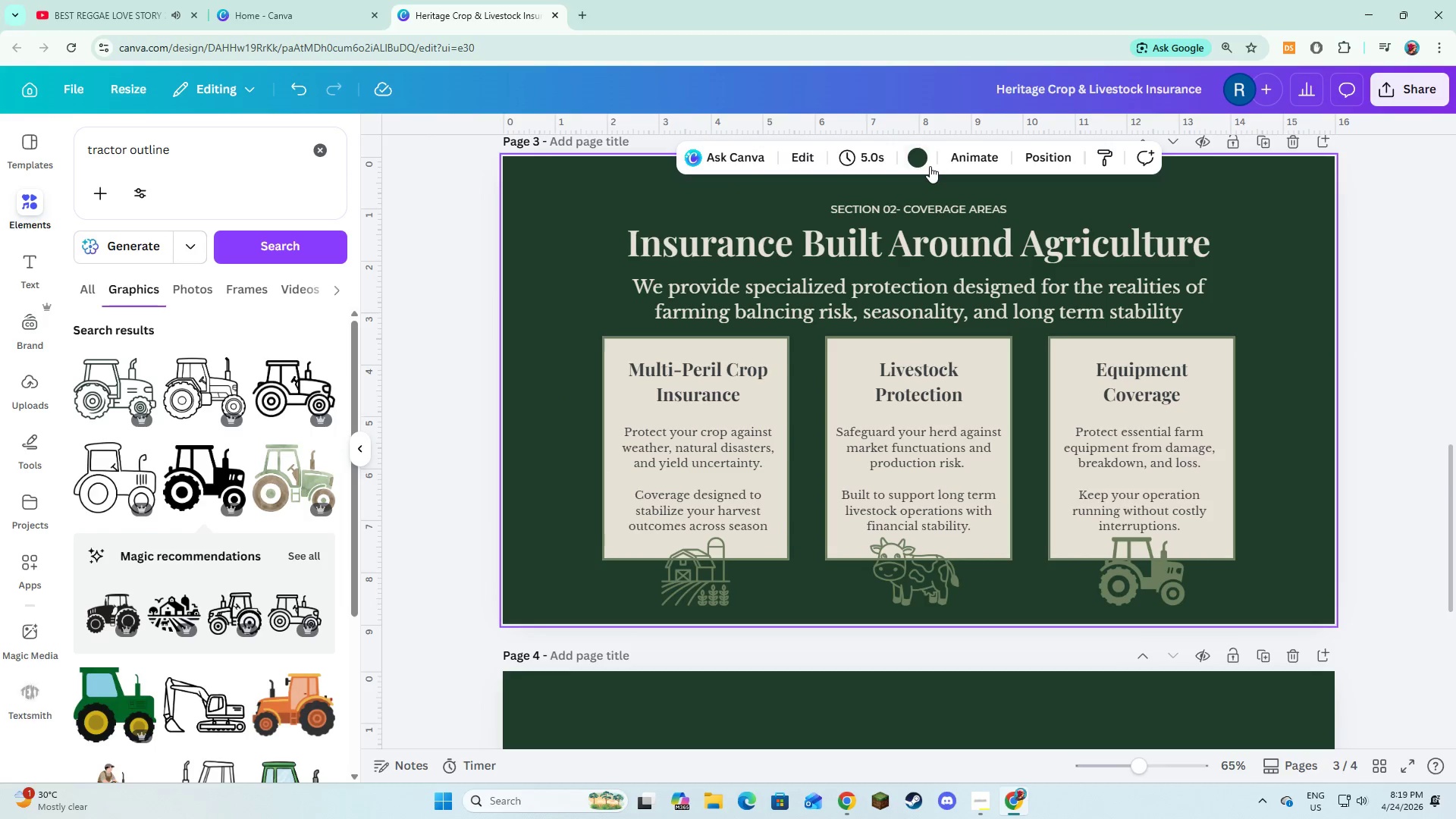 
left_click([928, 165])
 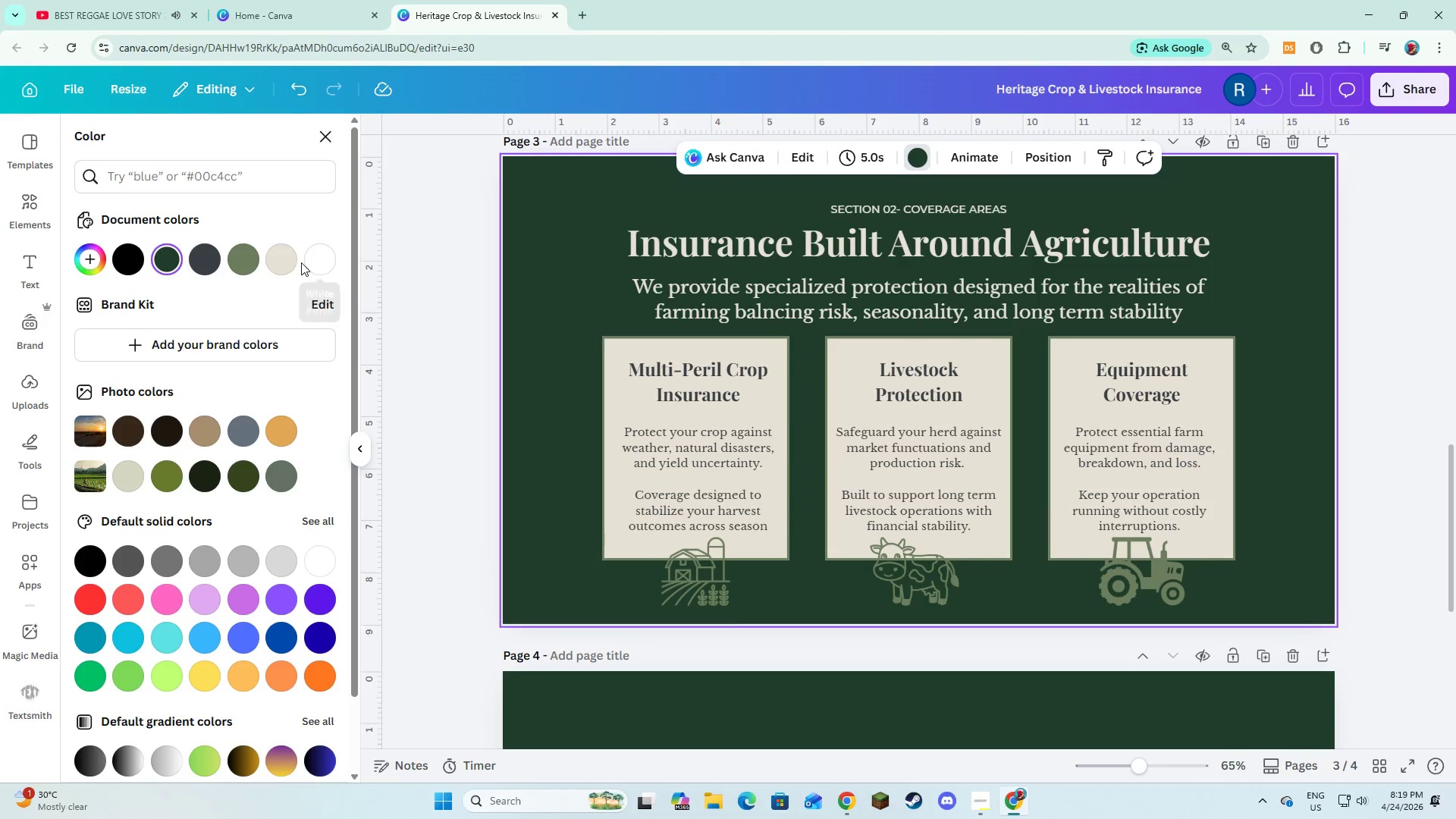 
left_click([293, 259])
 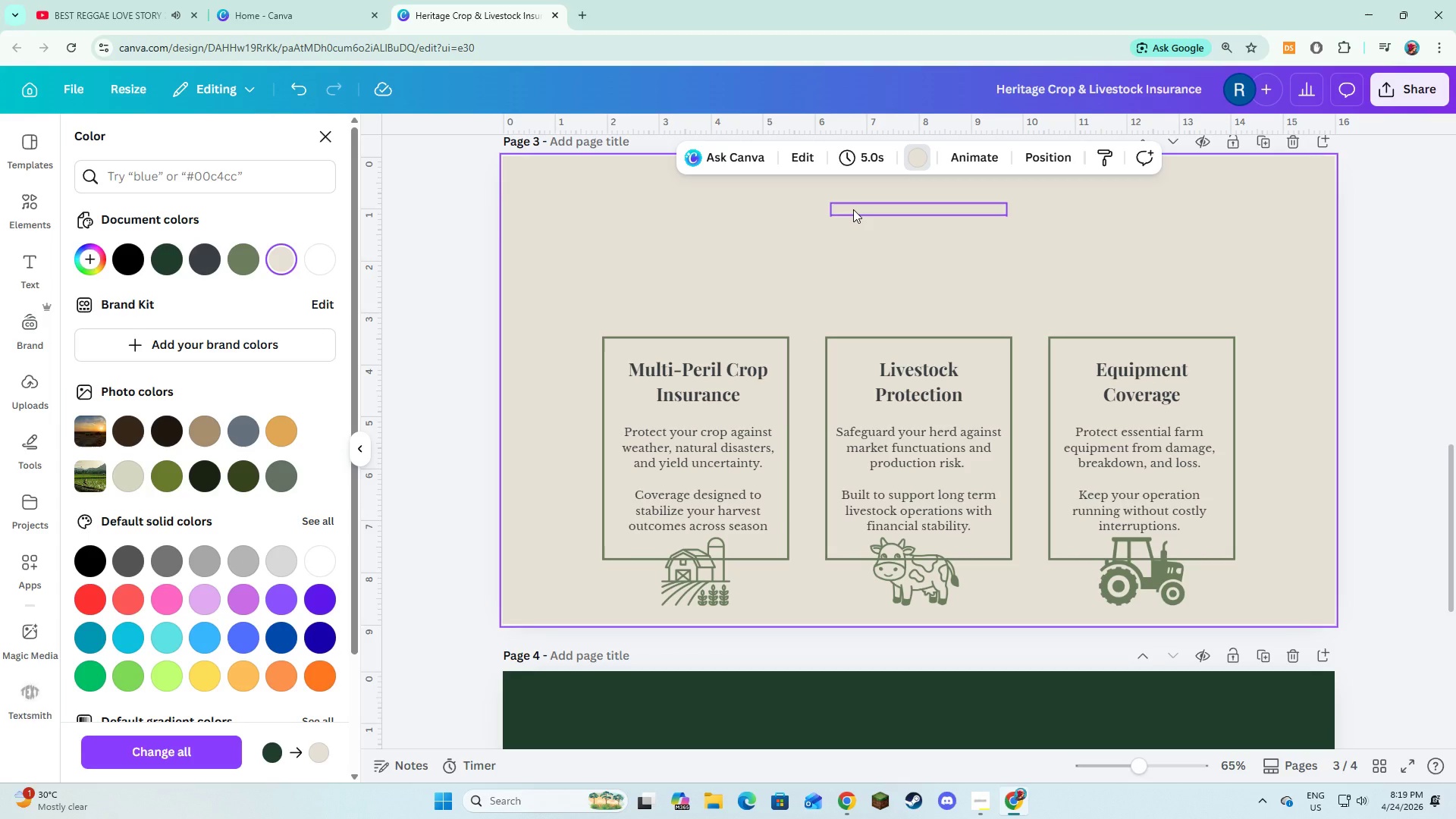 
wait(6.34)
 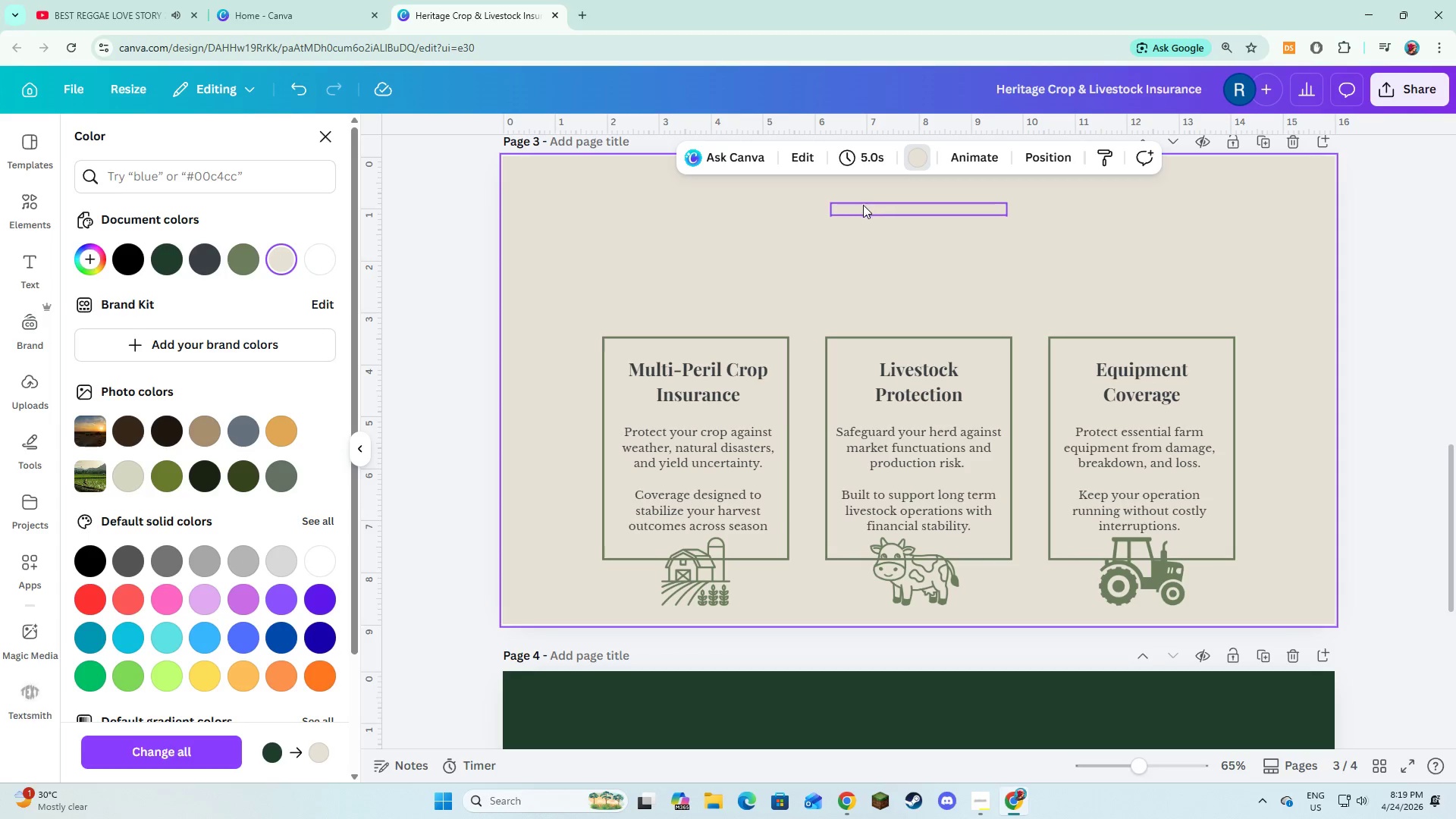 
key(Control+Z)
 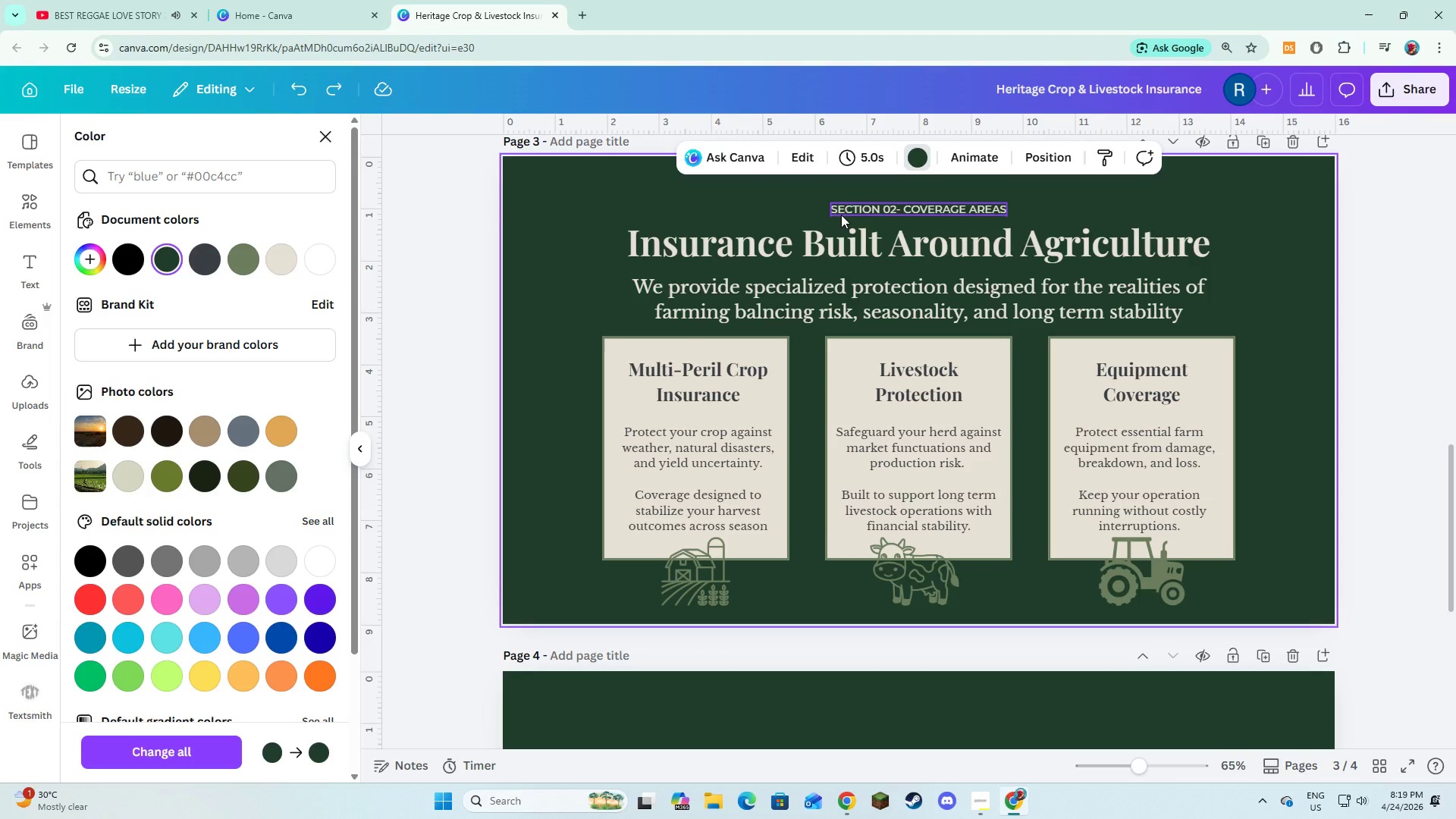 
left_click([843, 212])
 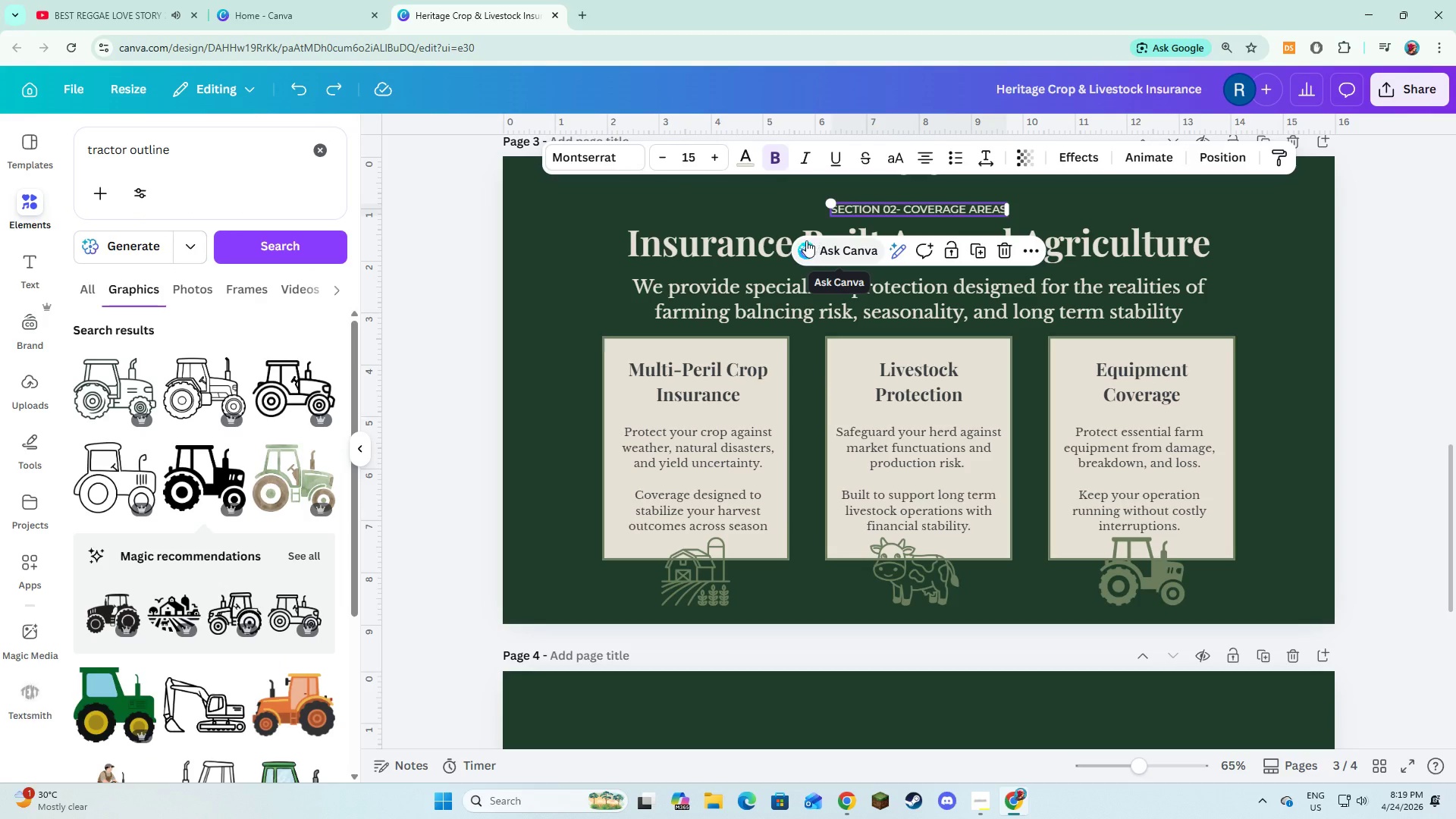 
hold_key(key=ShiftLeft, duration=2.98)
left_click([752, 242])
 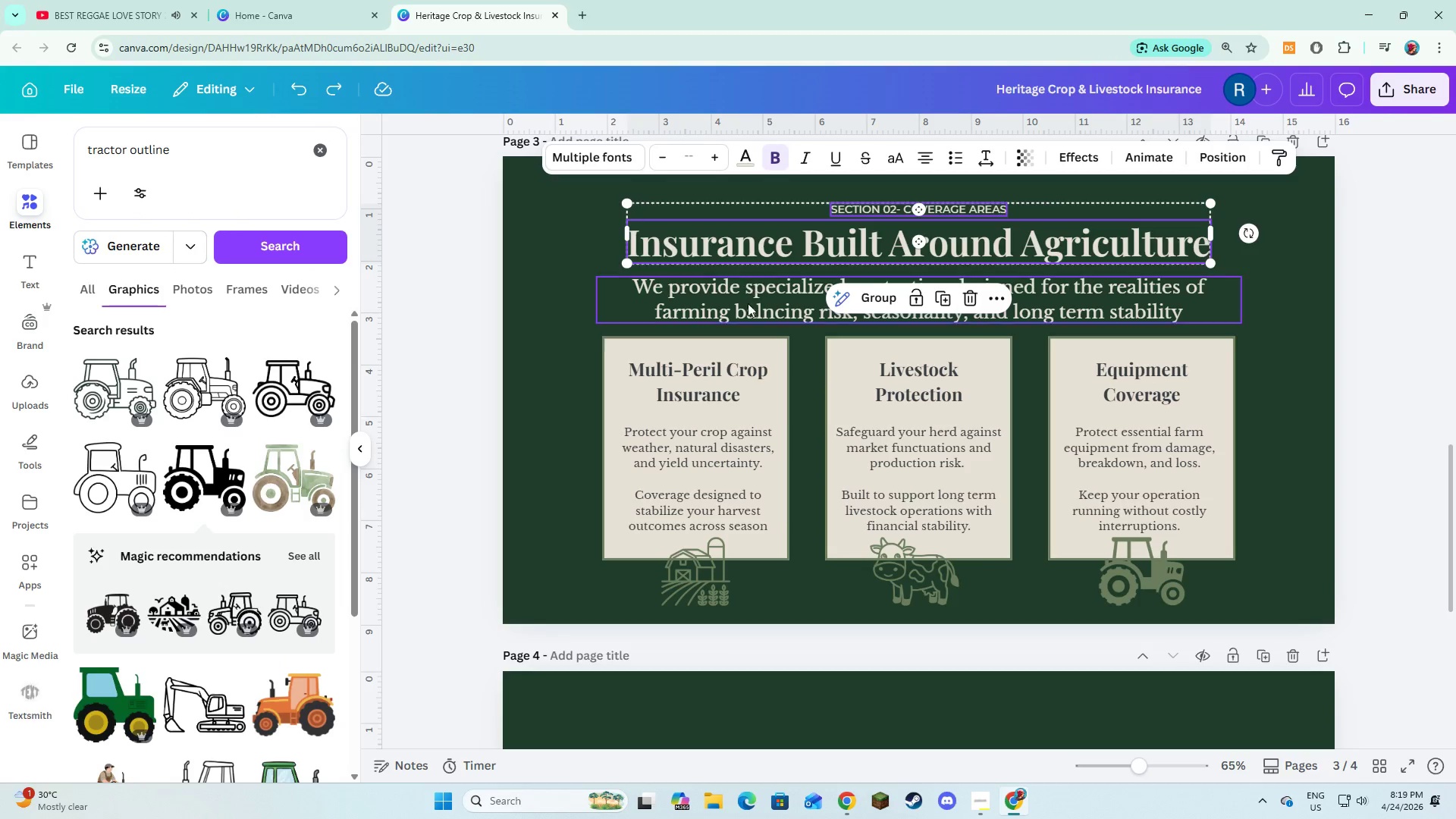 
left_click([748, 304])
 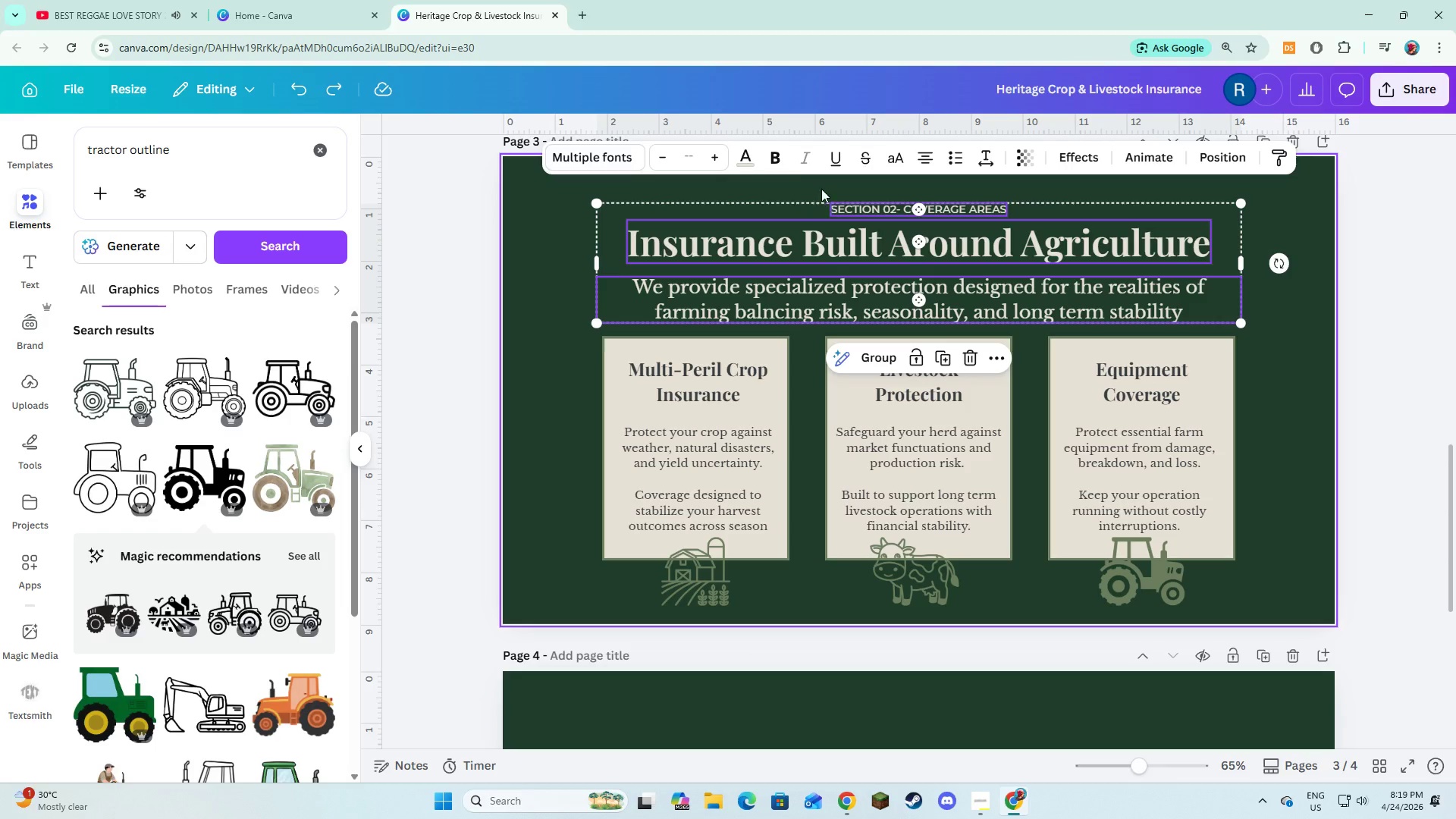 
left_click([751, 167])
 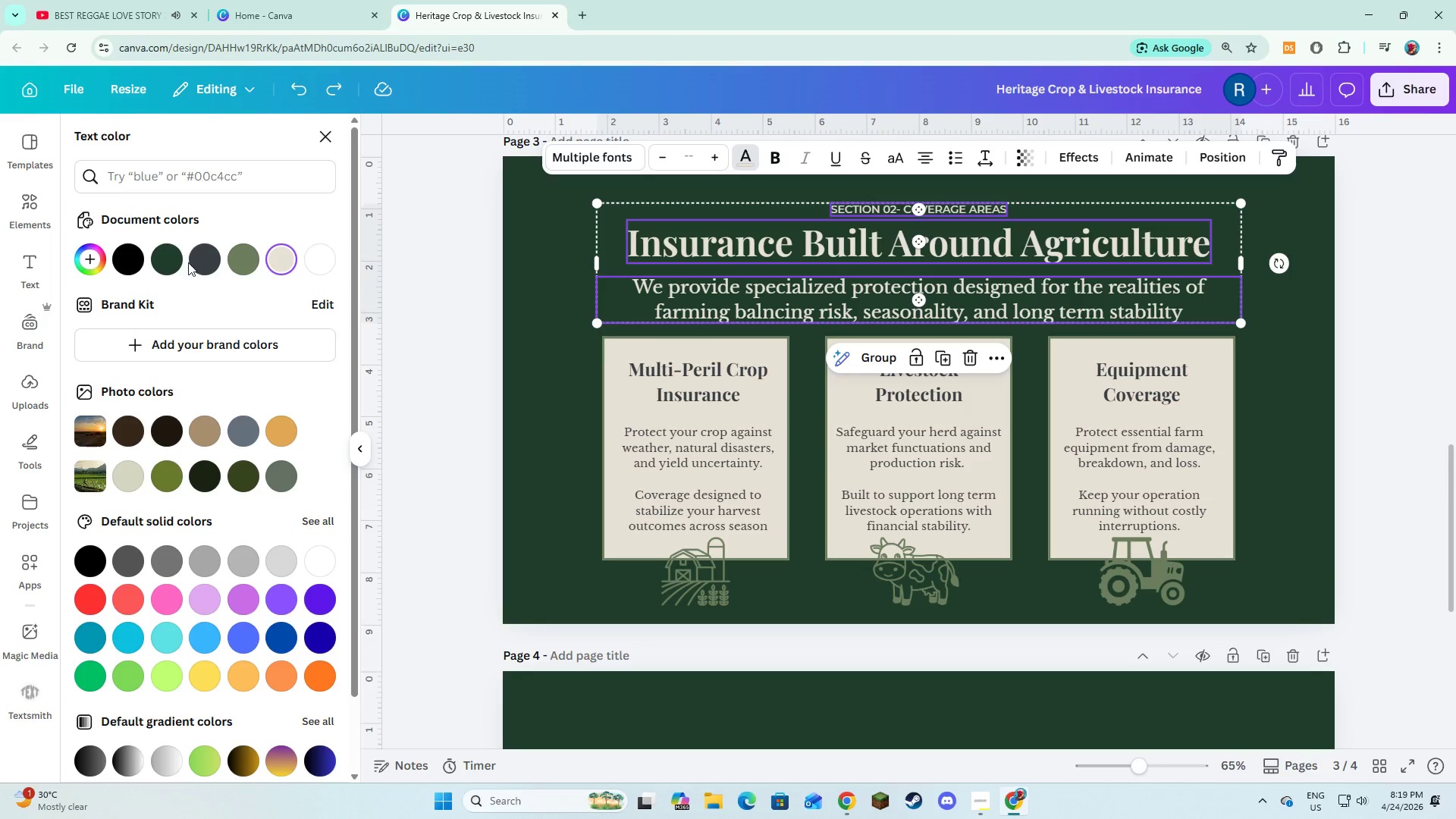 
left_click([195, 262])
 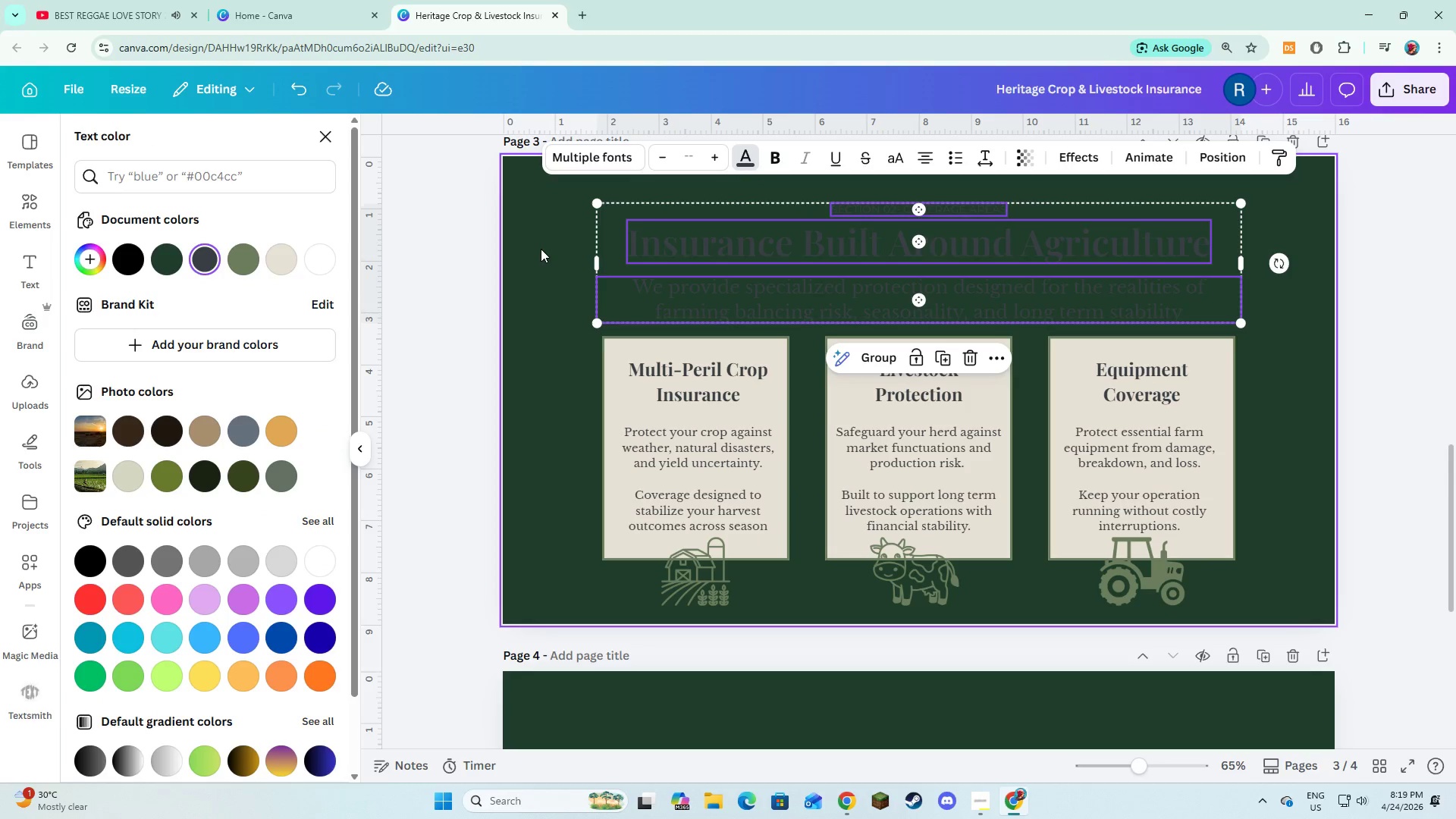 
left_click([541, 249])
 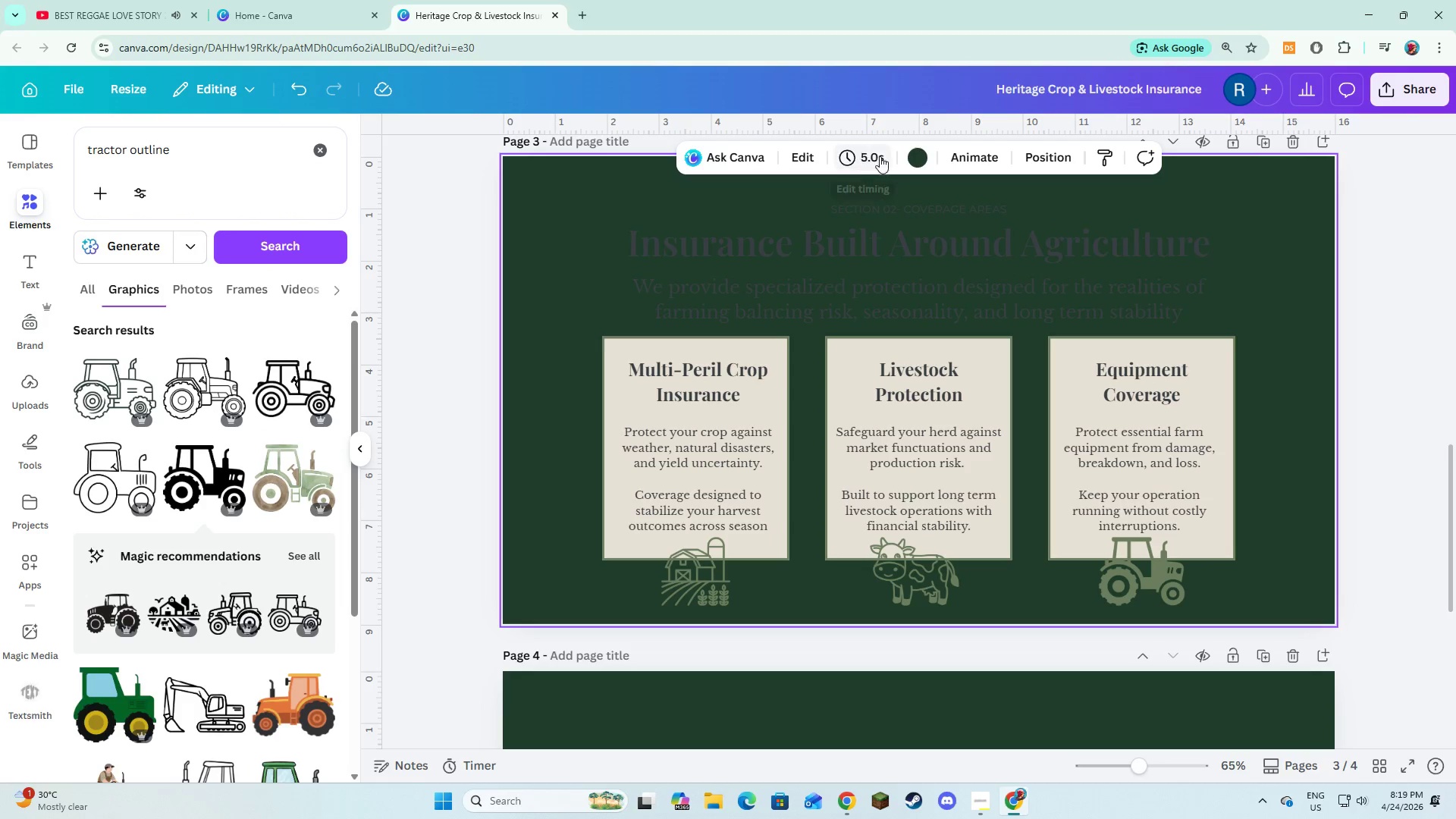 
left_click([910, 162])
 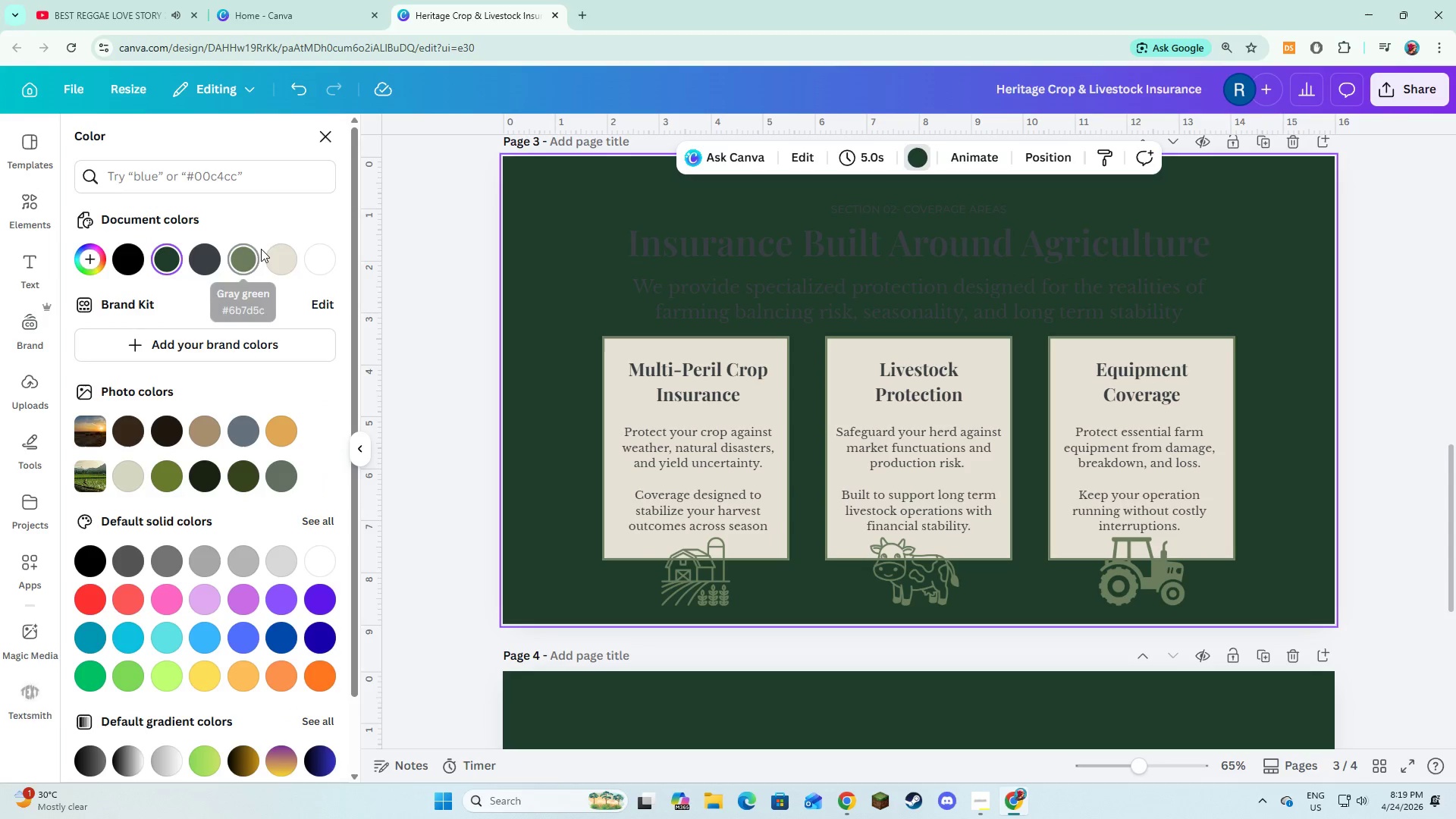 
left_click([271, 258])
 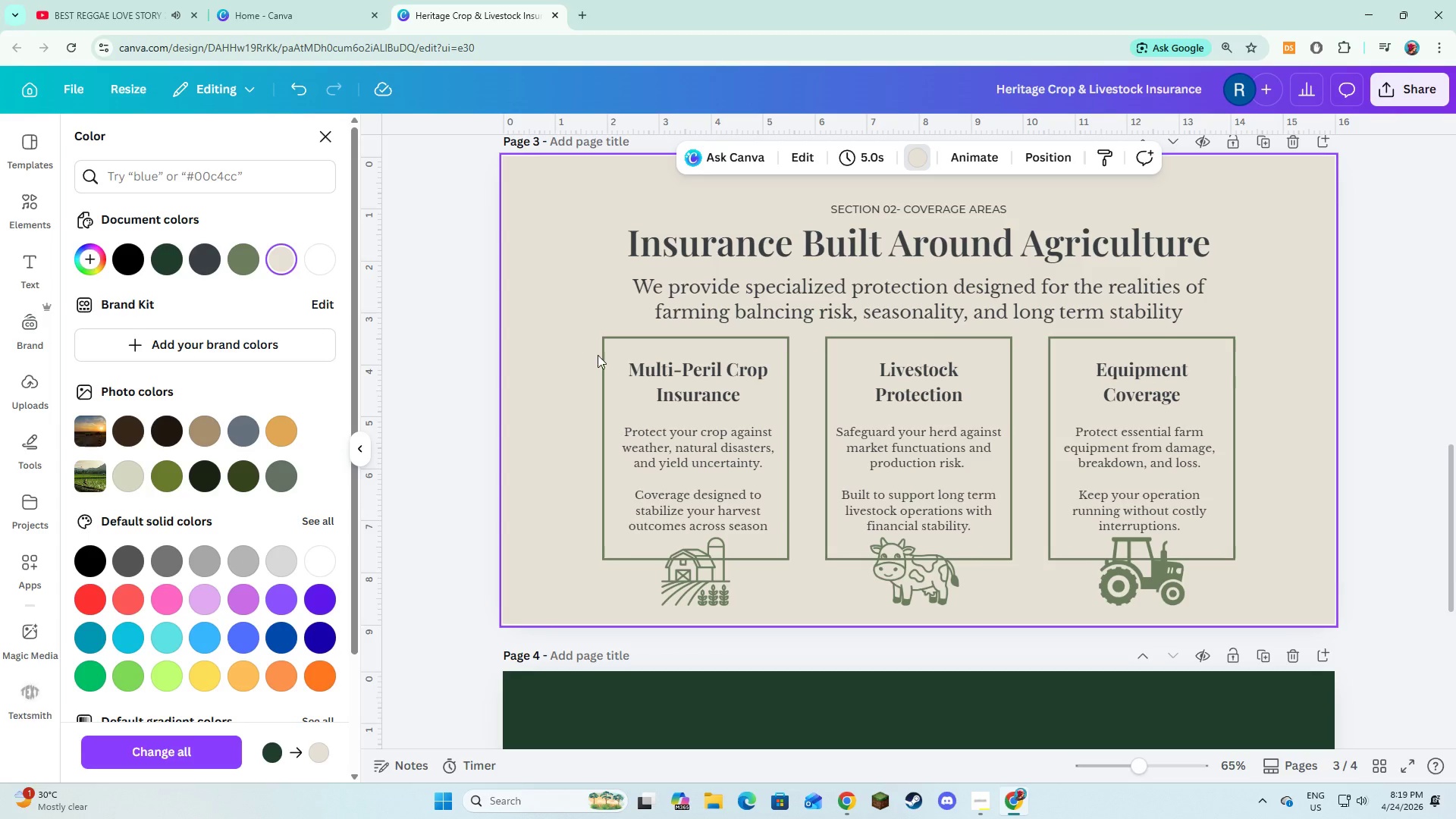 
left_click([615, 354])
 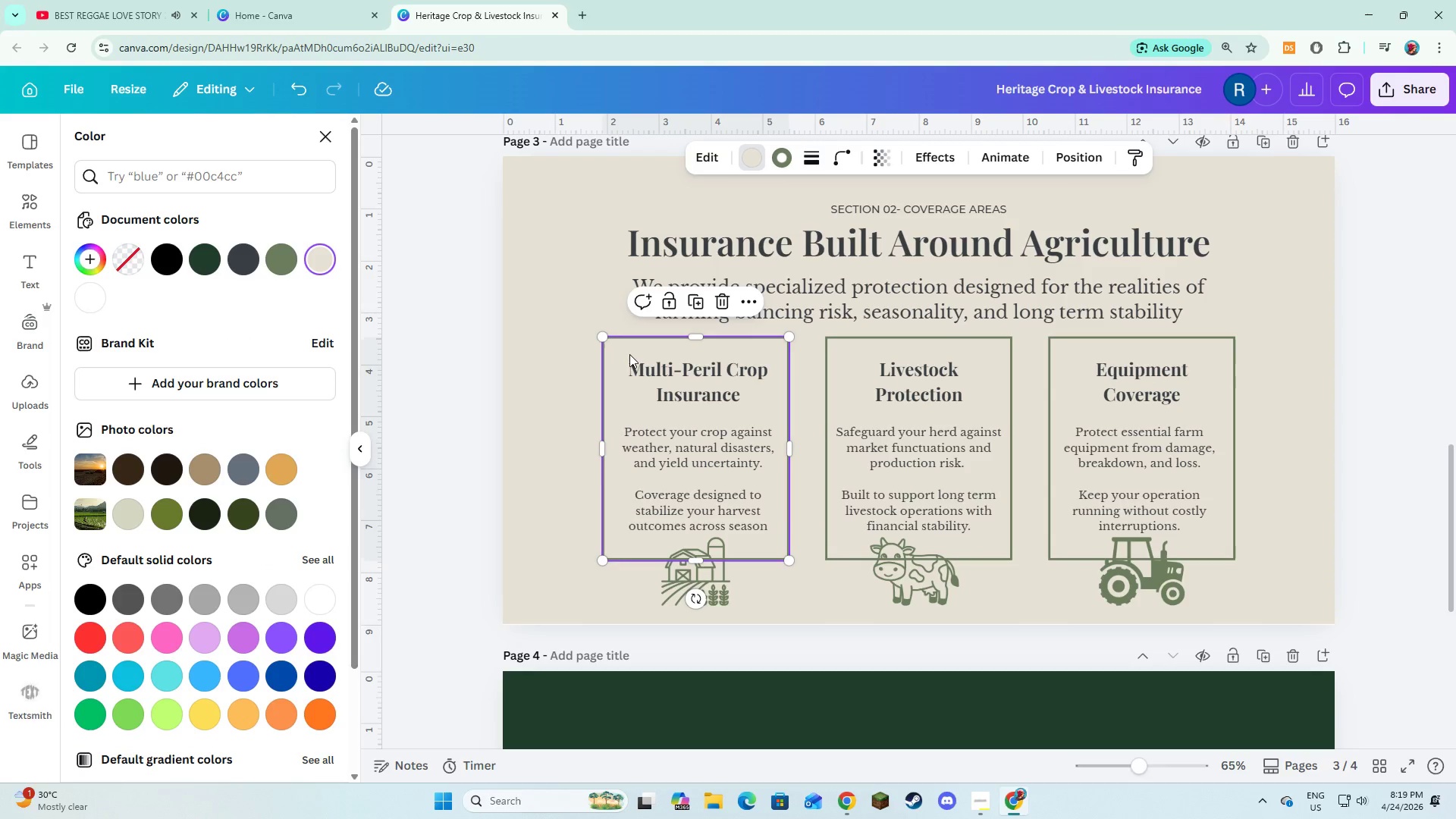 
hold_key(key=ShiftLeft, duration=1.98)
left_click([833, 353])
 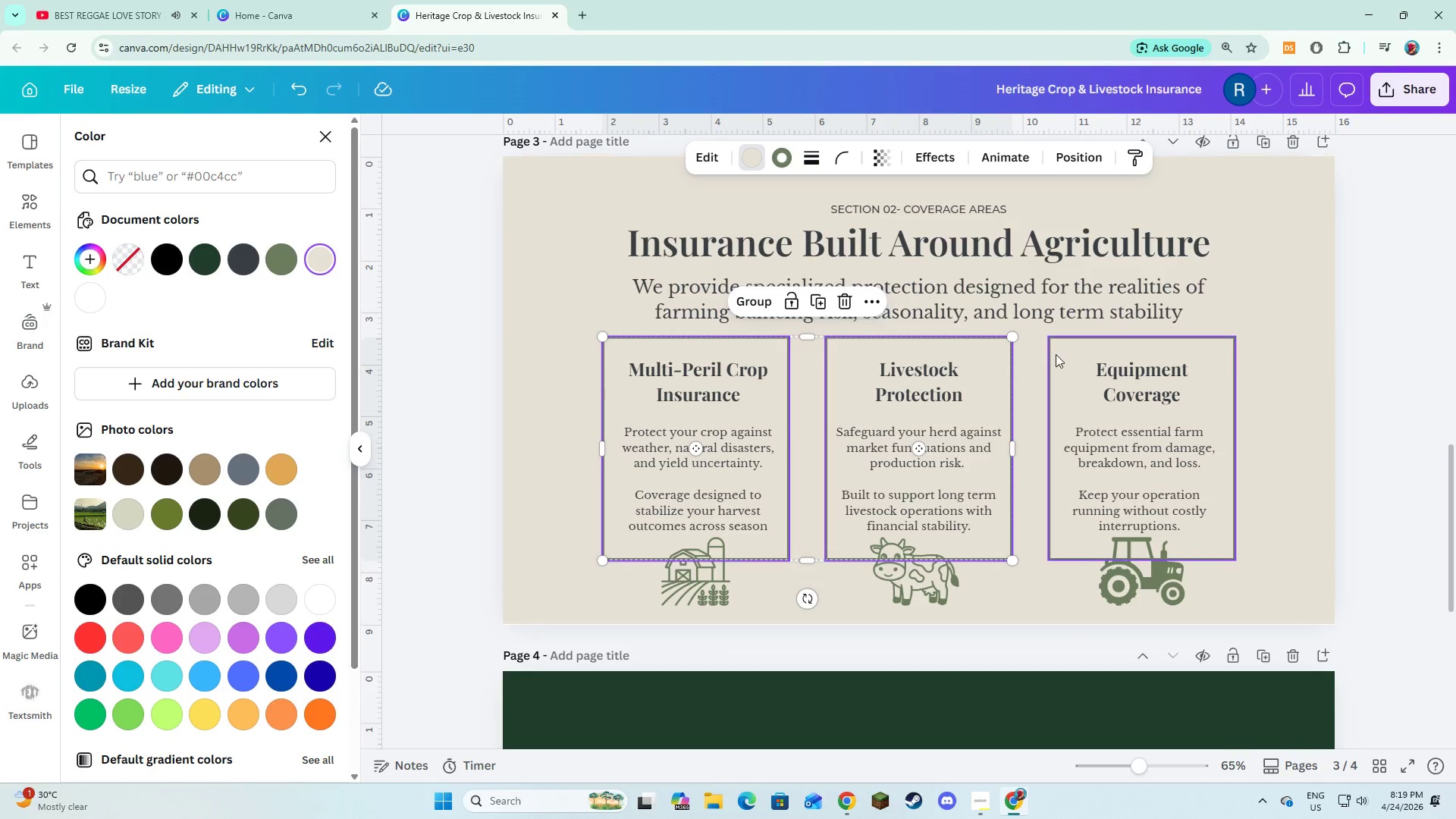 
left_click([1056, 354])
 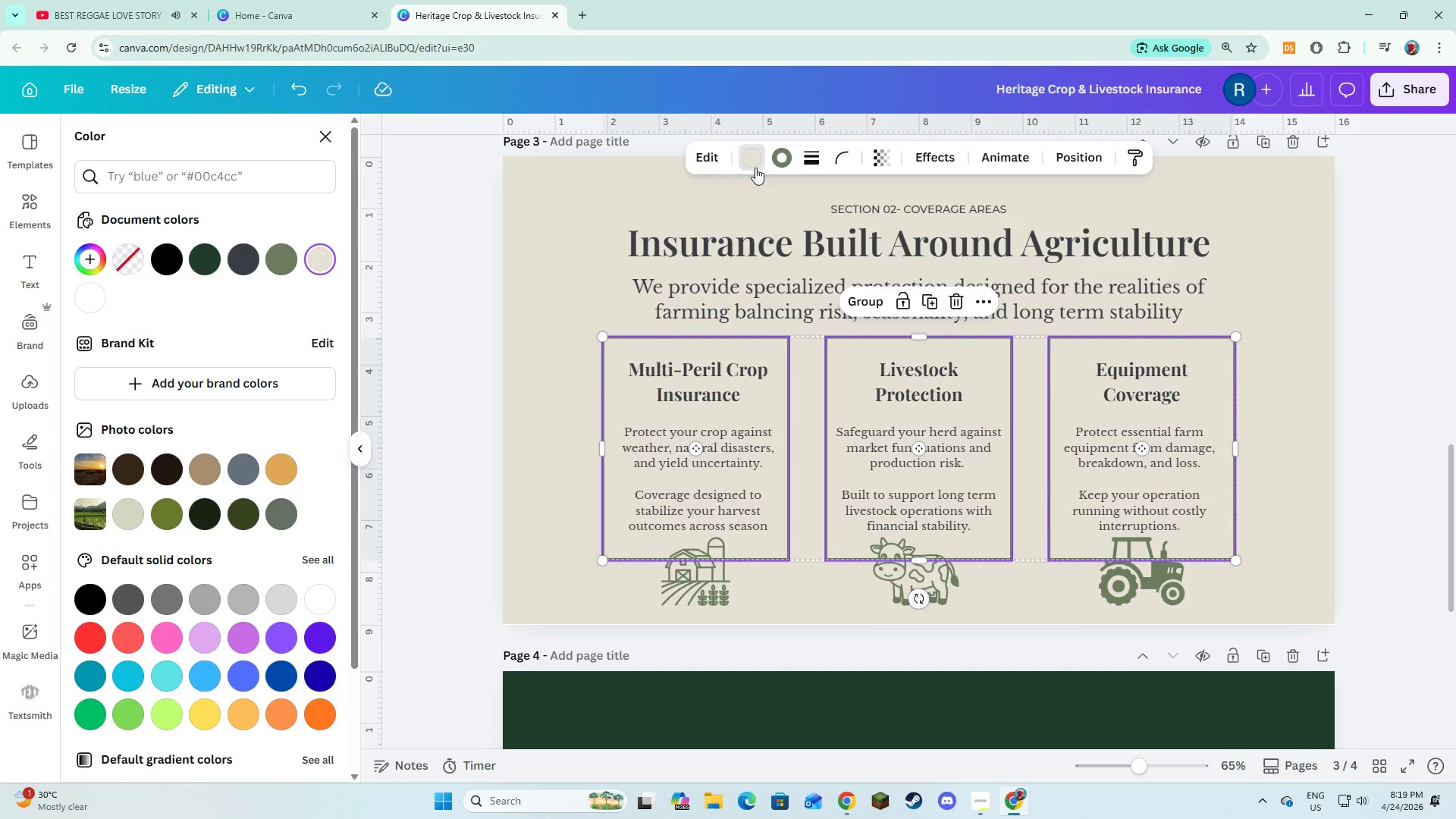 
left_click([755, 168])
 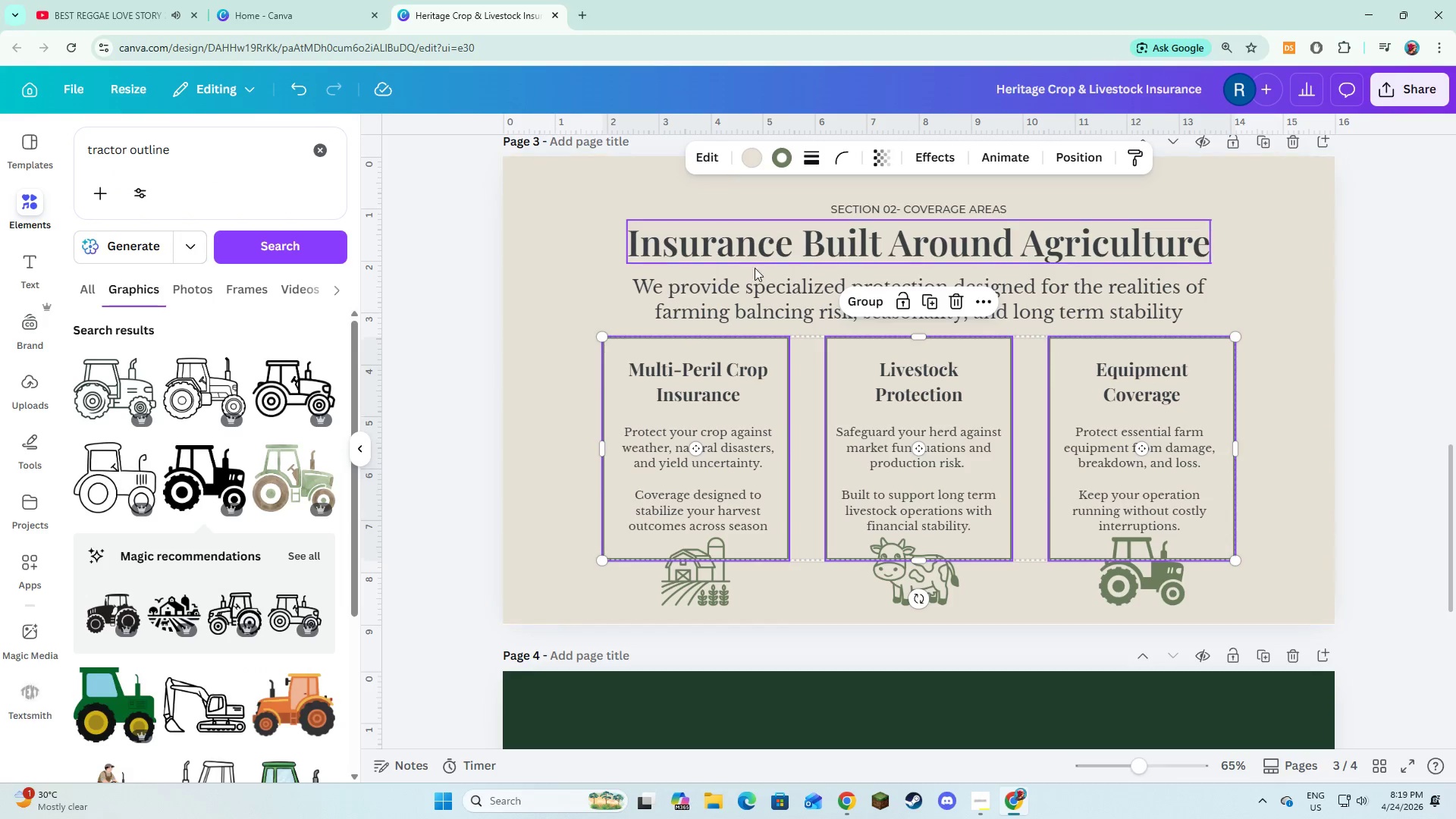 
left_click([750, 168])
 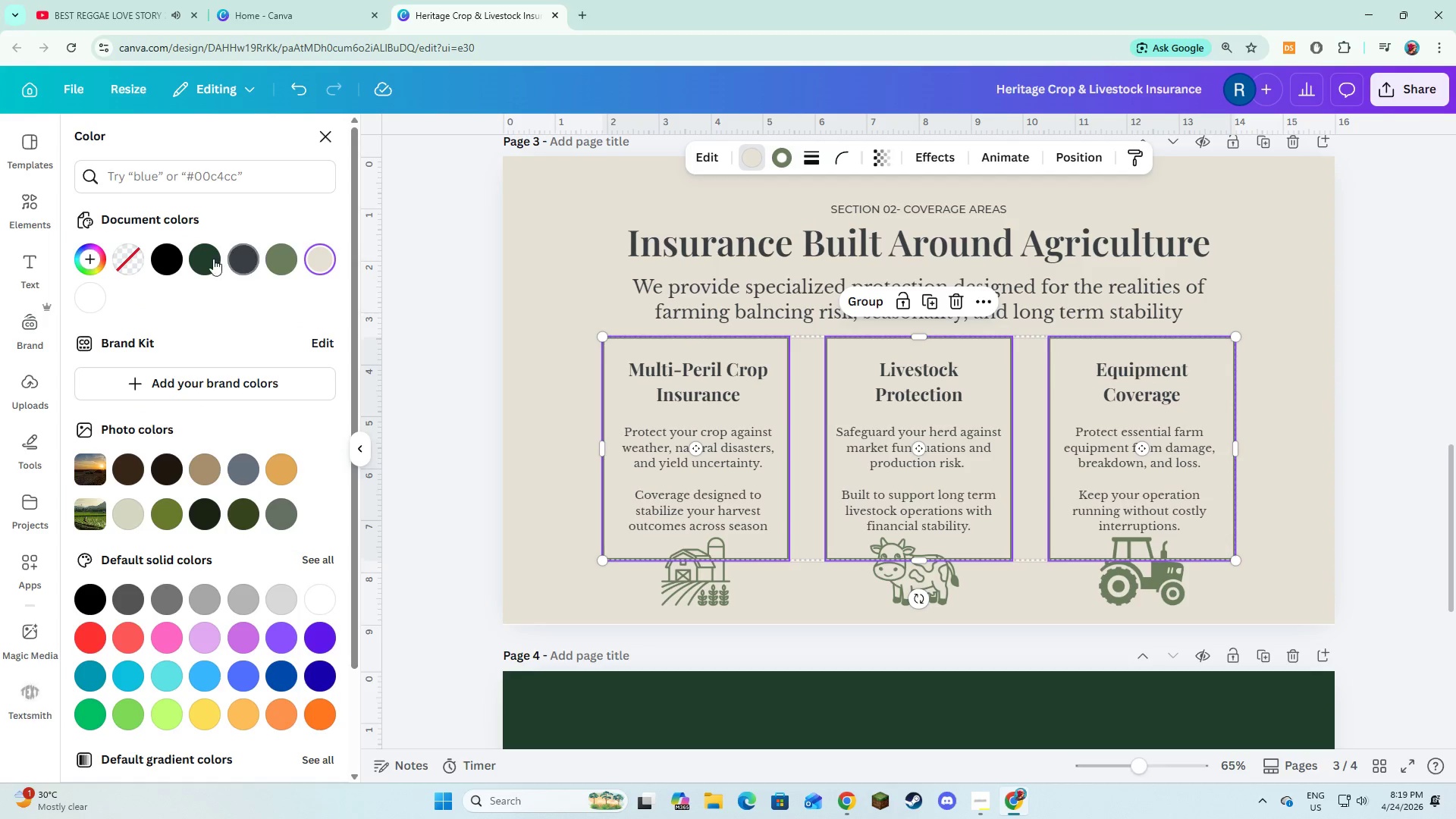 
left_click([209, 258])
 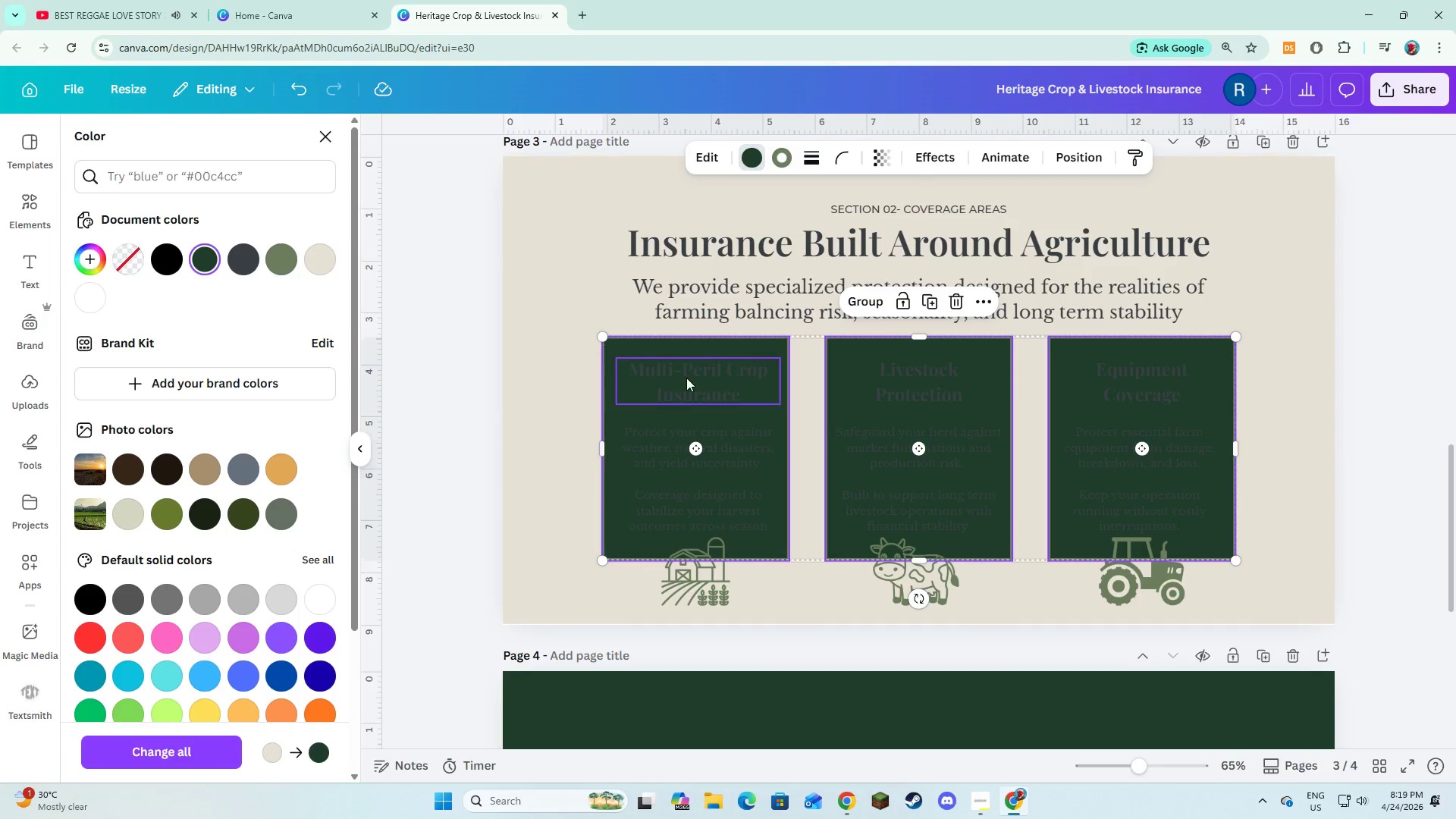 
left_click([701, 384])
 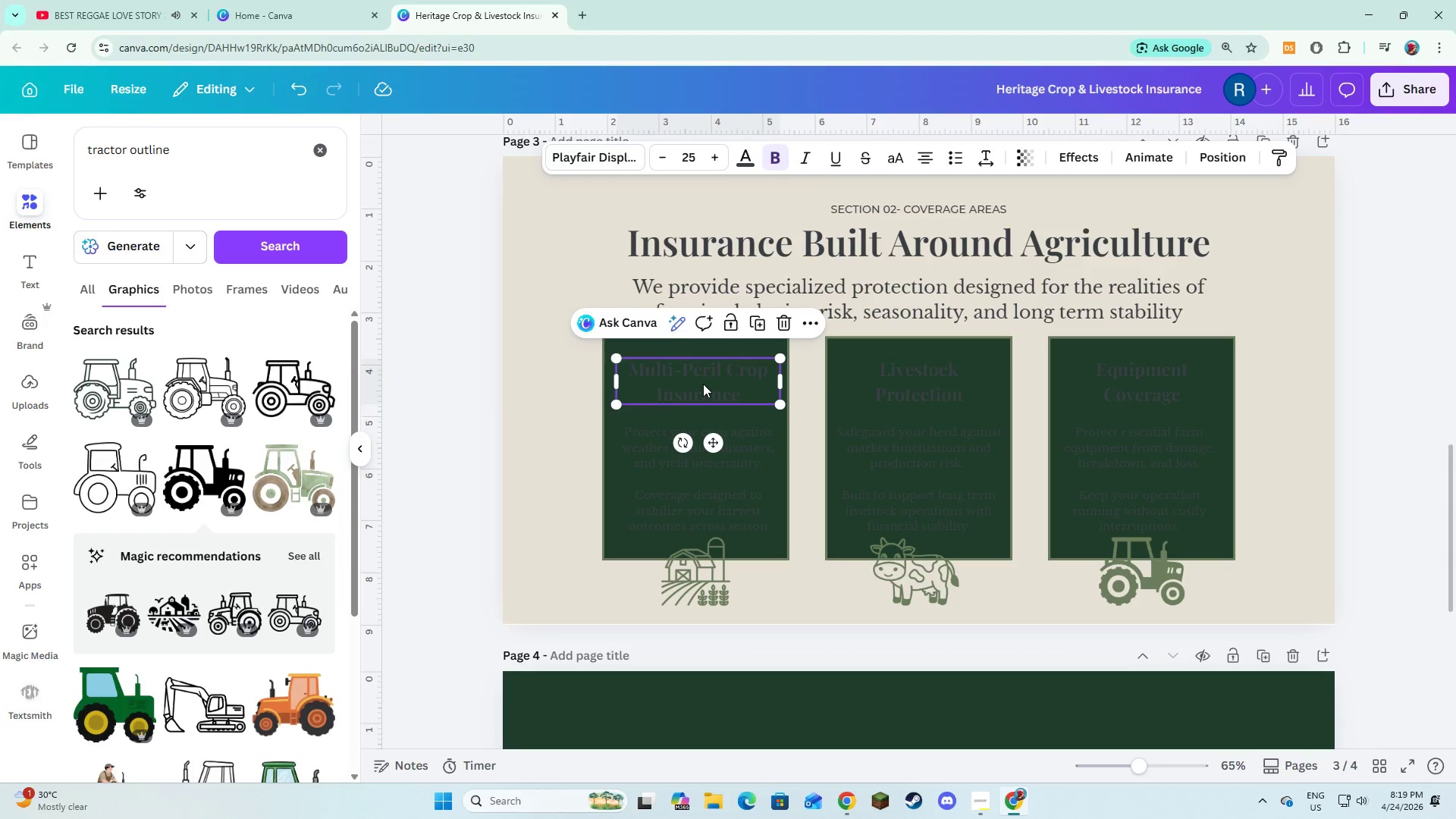 
hold_key(key=ShiftLeft, duration=4.48)
left_click([878, 373])
 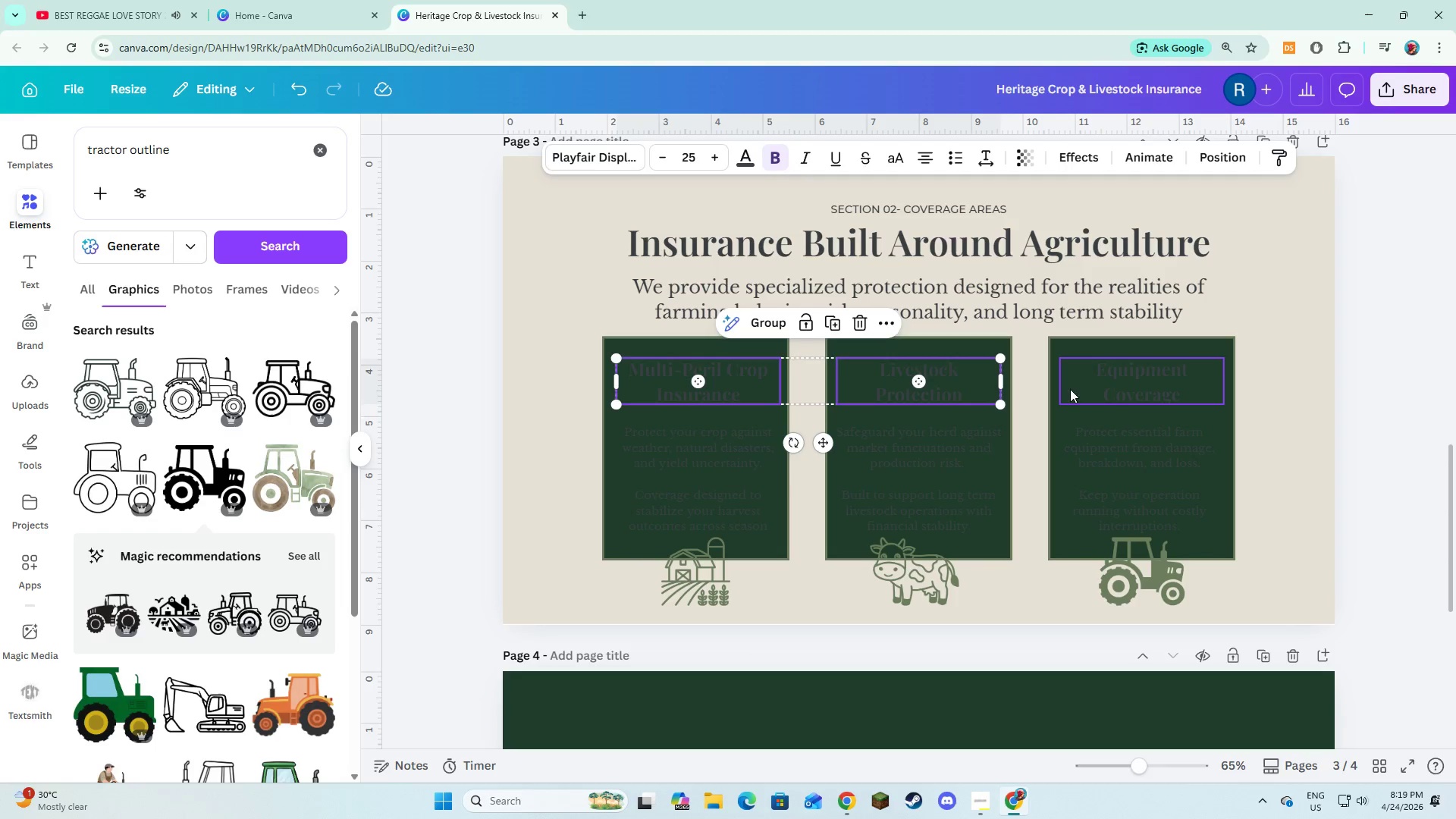 
left_click([1109, 381])
 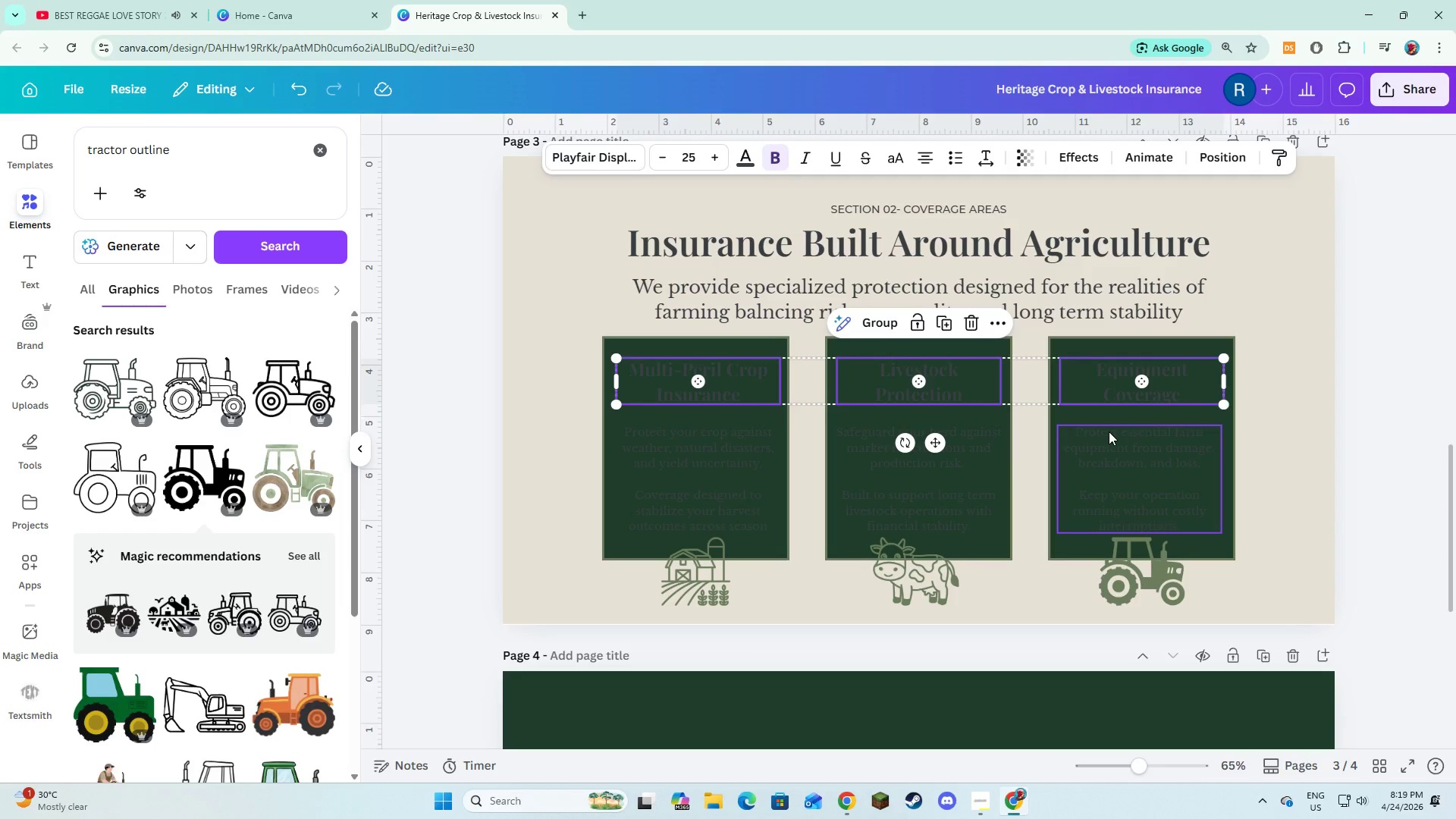 
left_click([1109, 431])
 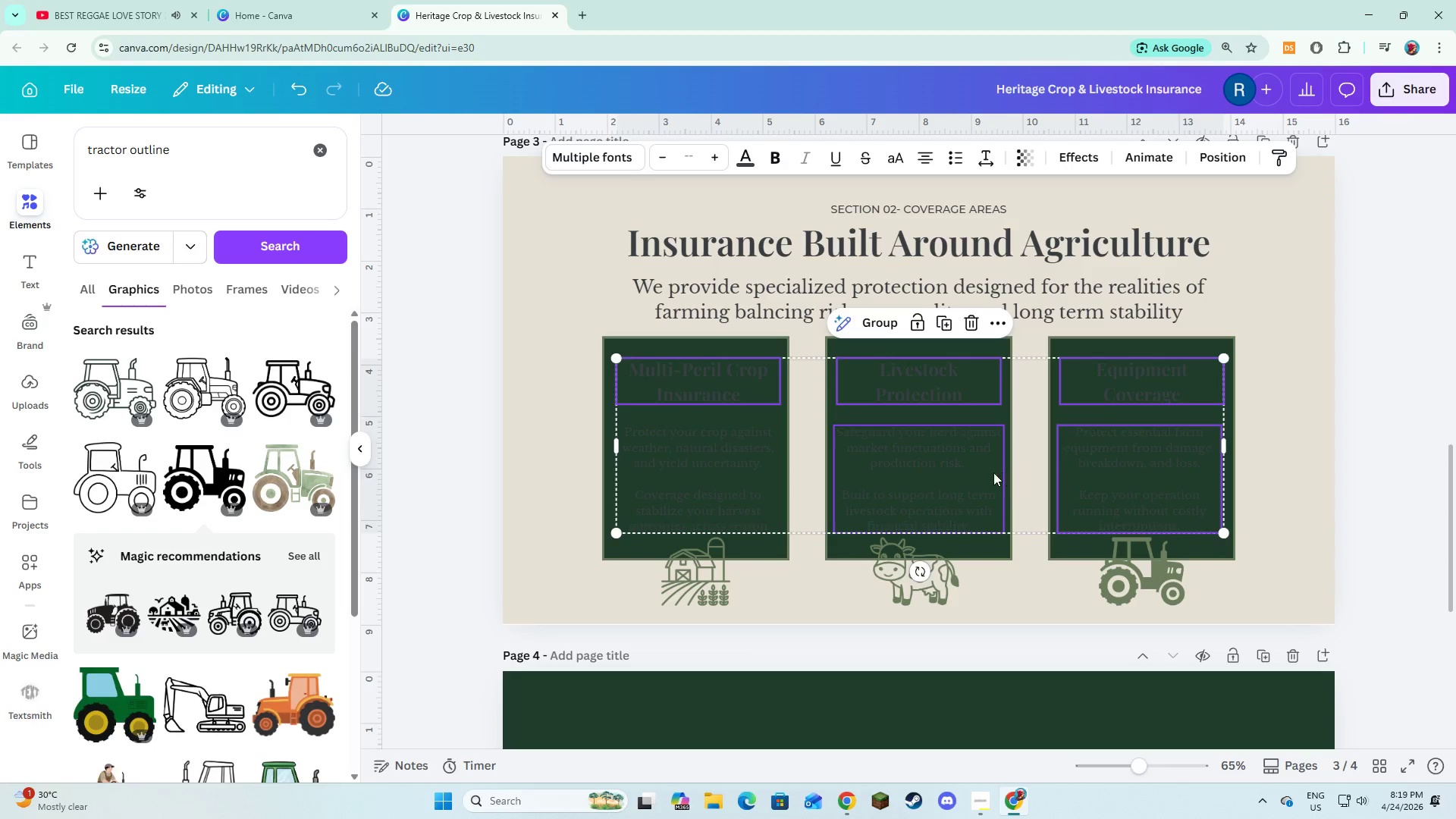 
left_click([965, 475])
 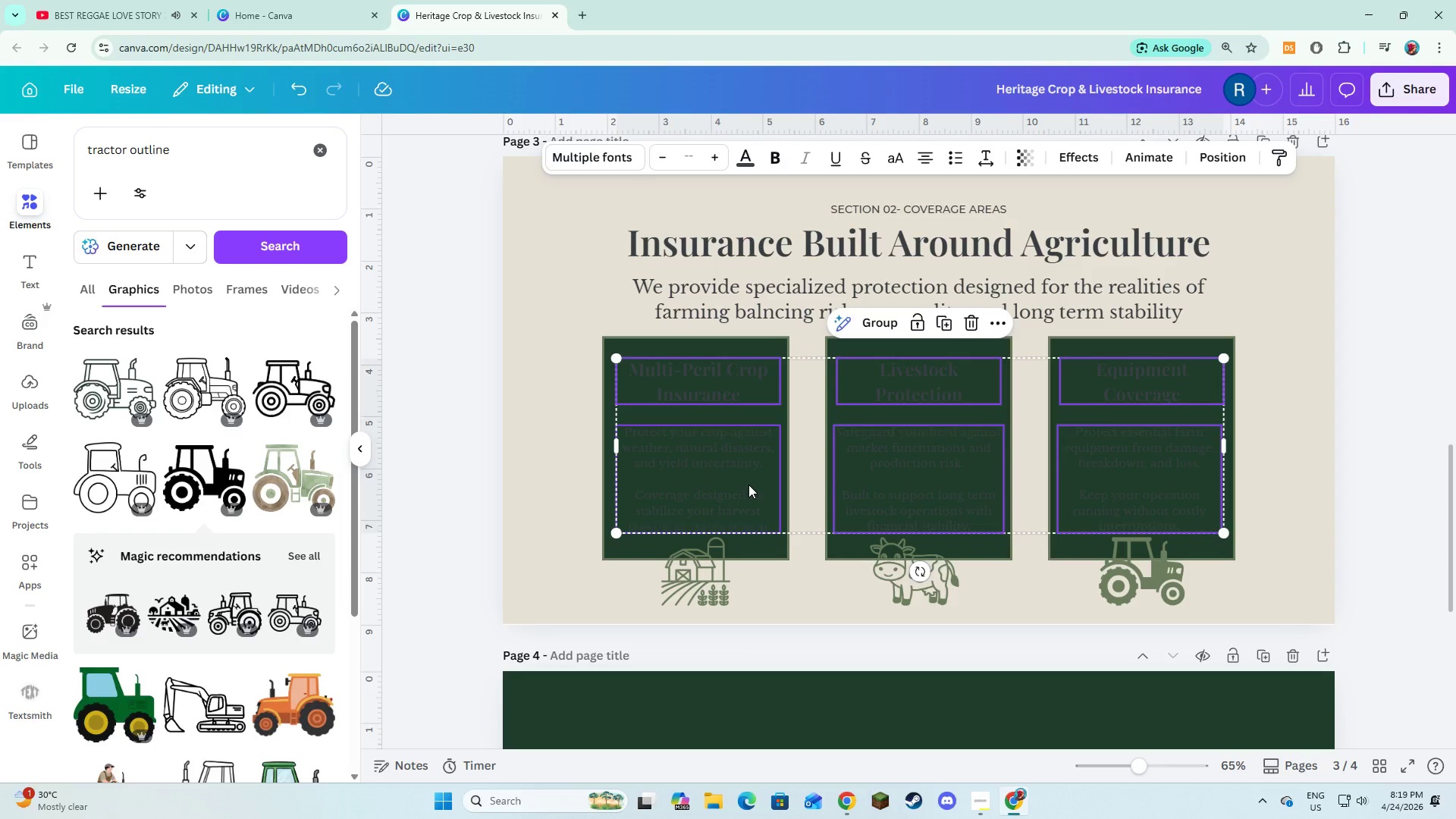 
left_click([748, 485])
 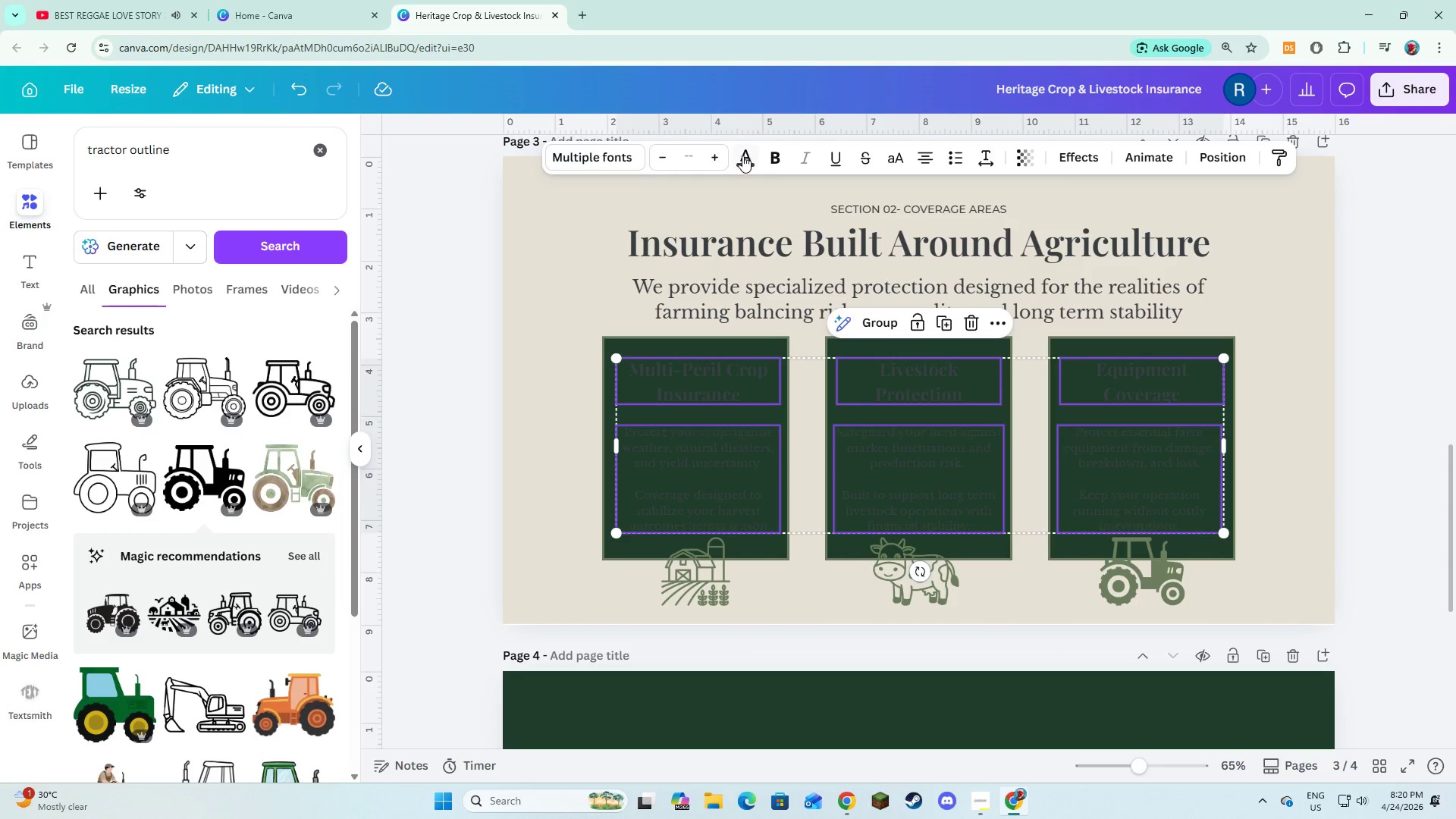 
left_click([743, 155])
 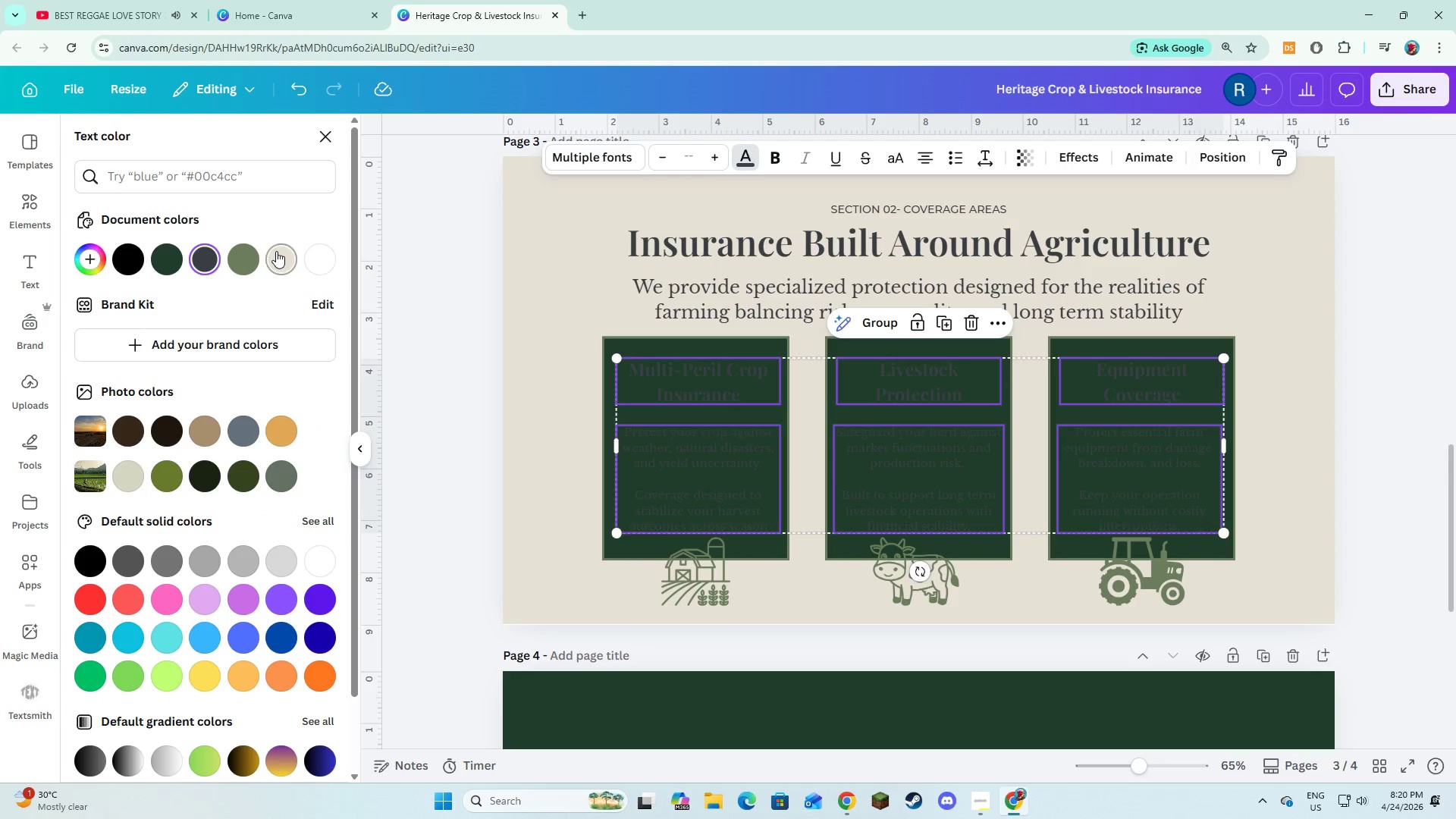 
left_click([276, 251])
 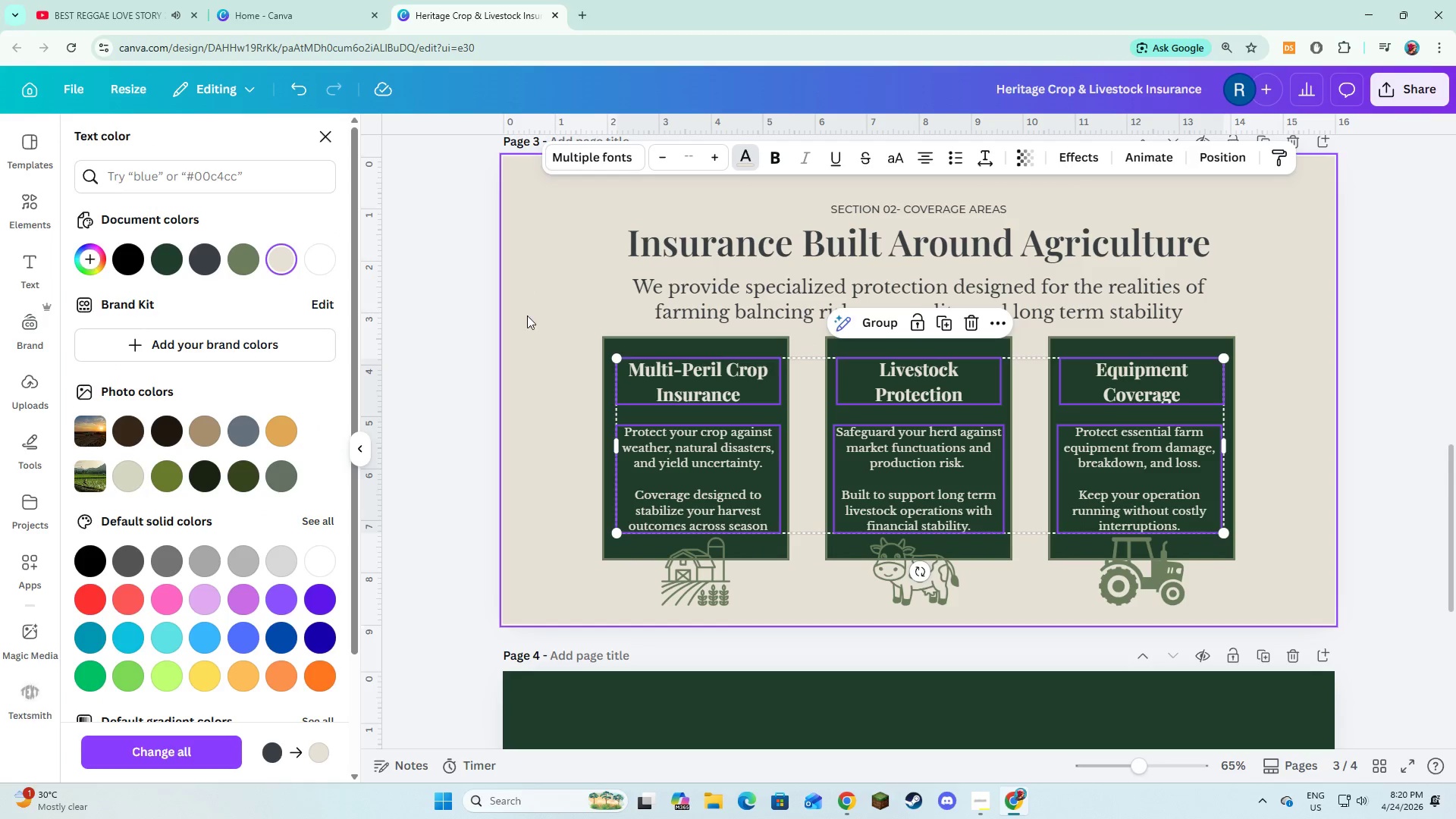 
left_click([523, 332])
 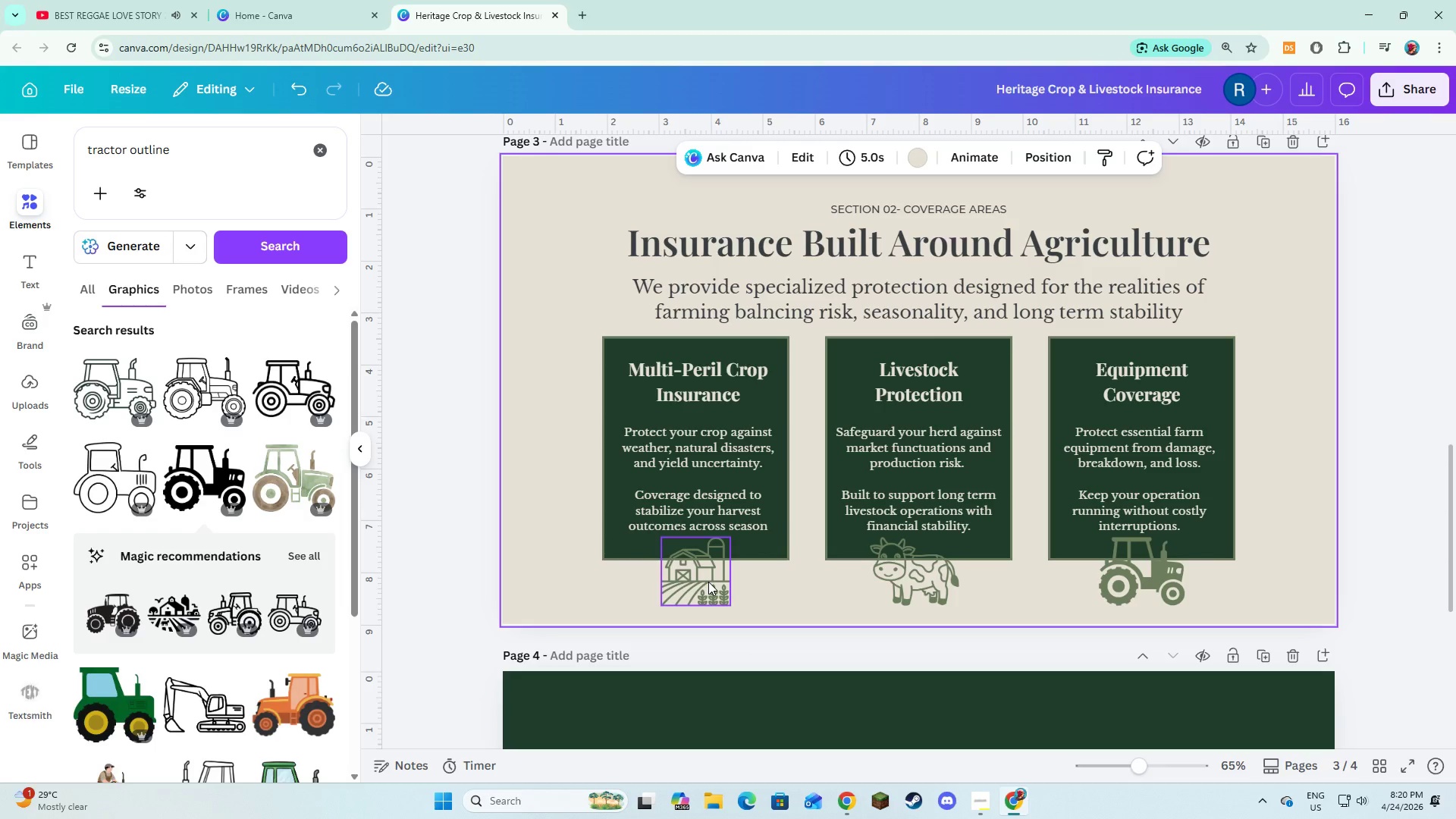 
wait(21.36)
 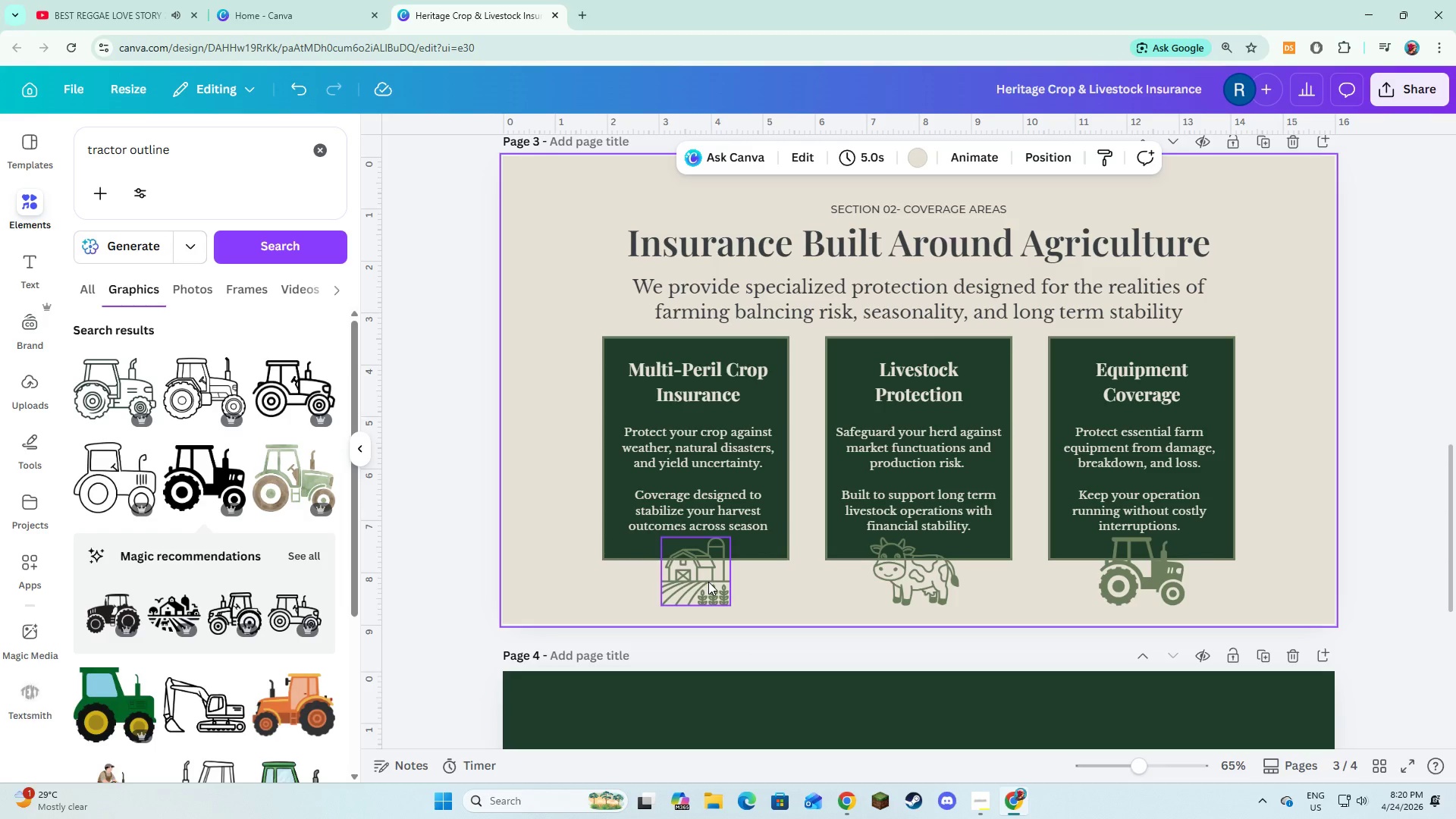 
left_click([810, 309])
 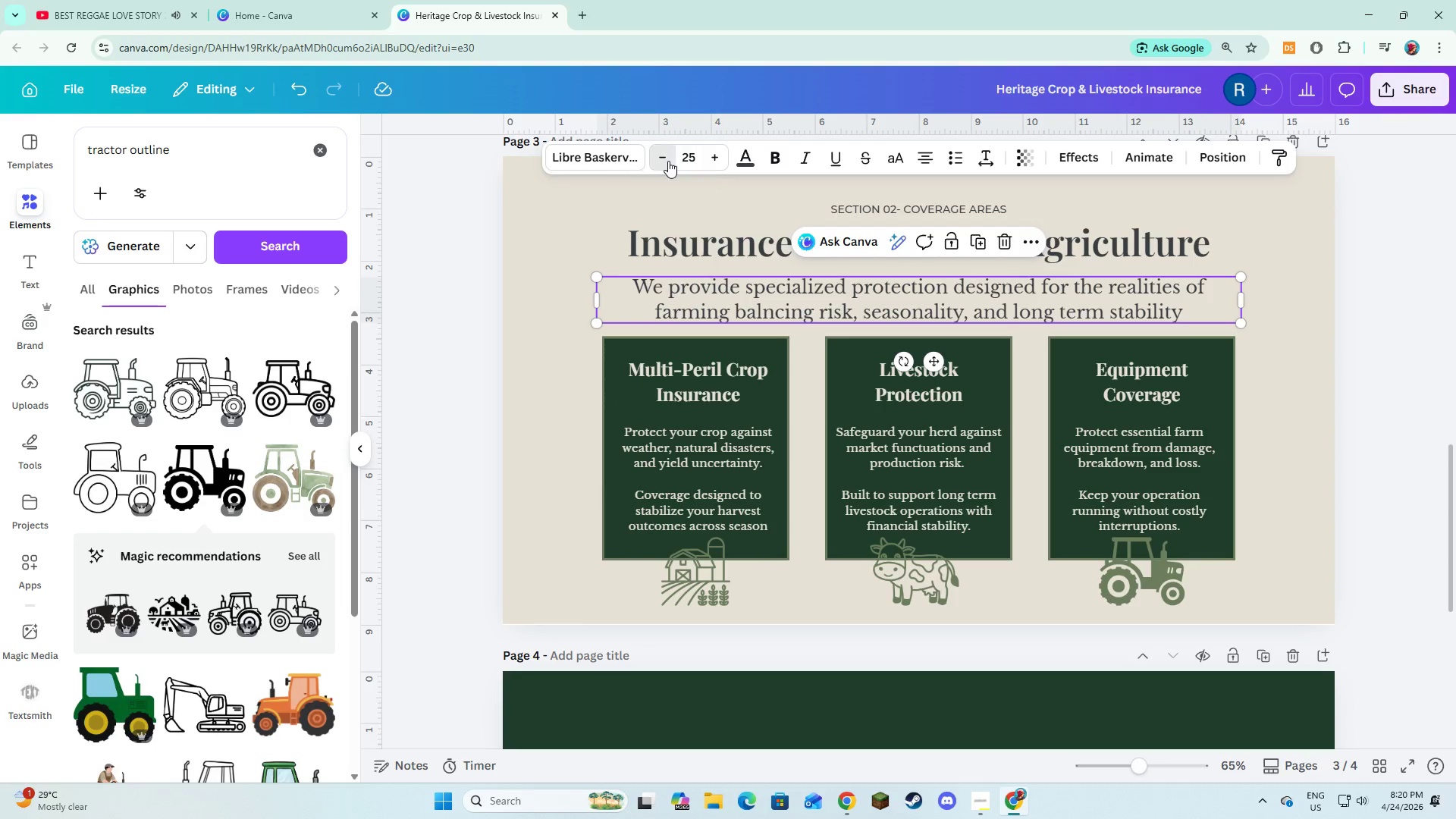 
double_click([668, 161])
 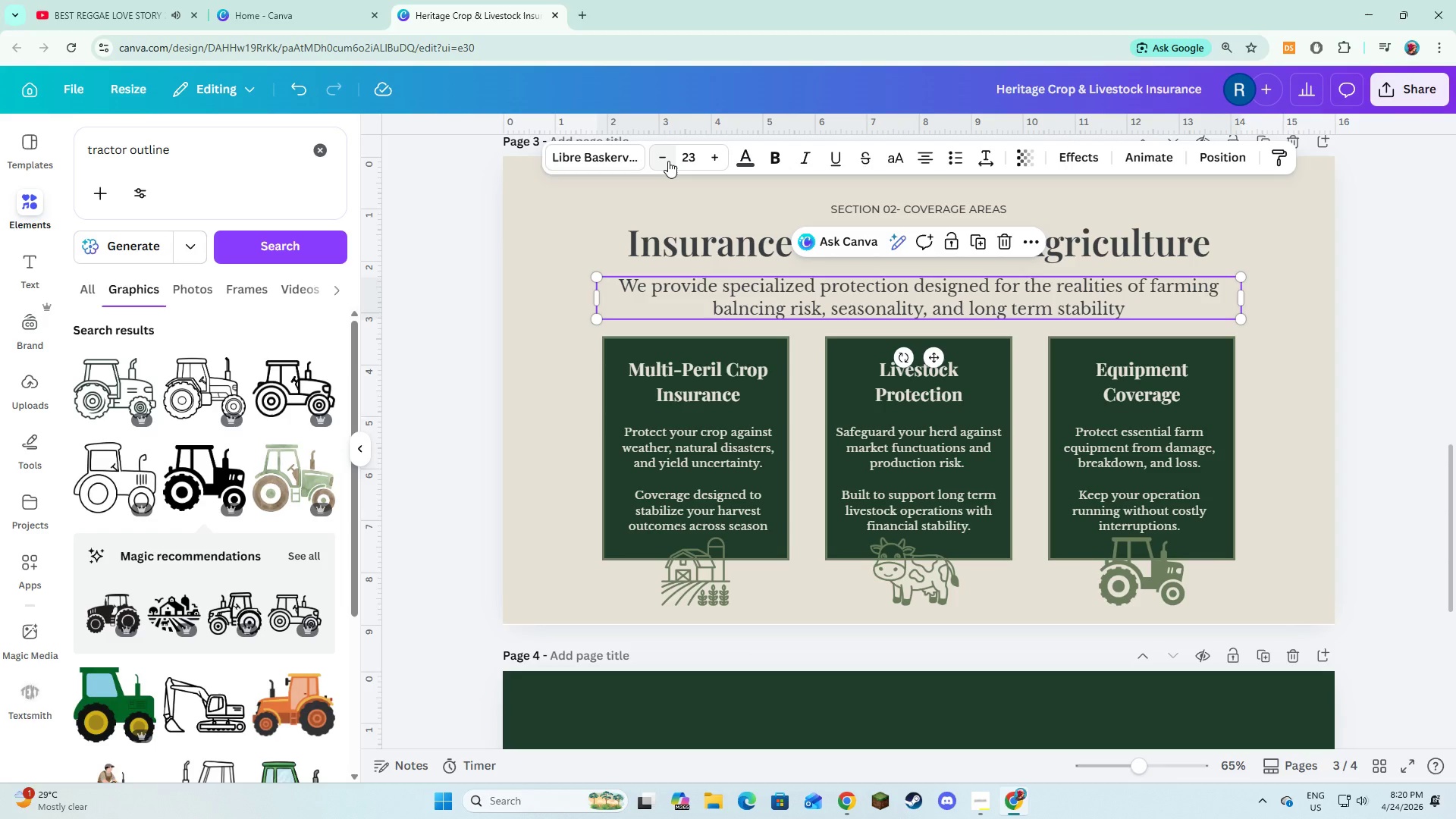 
left_click([668, 161])
 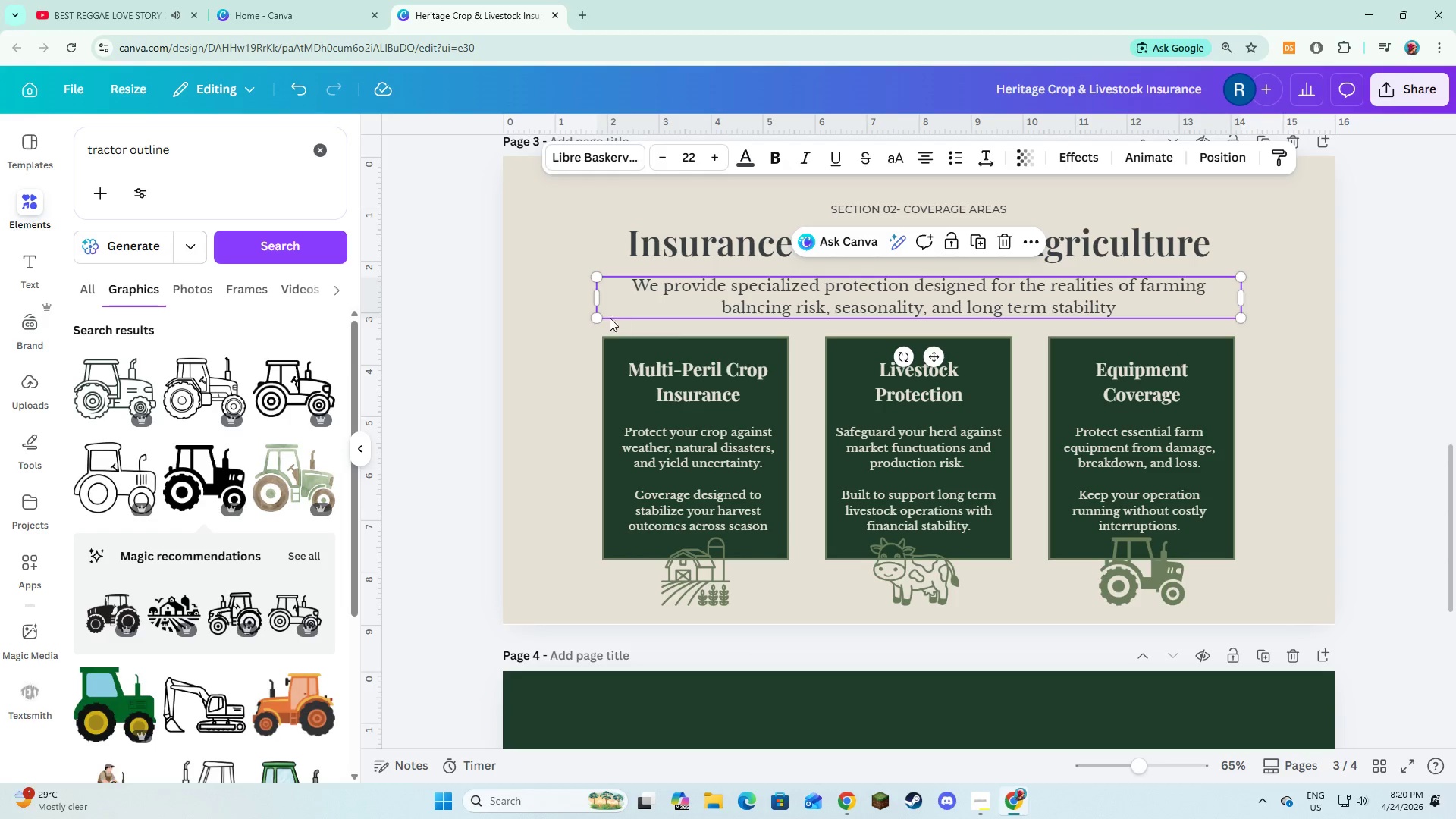 
left_click([594, 326])
 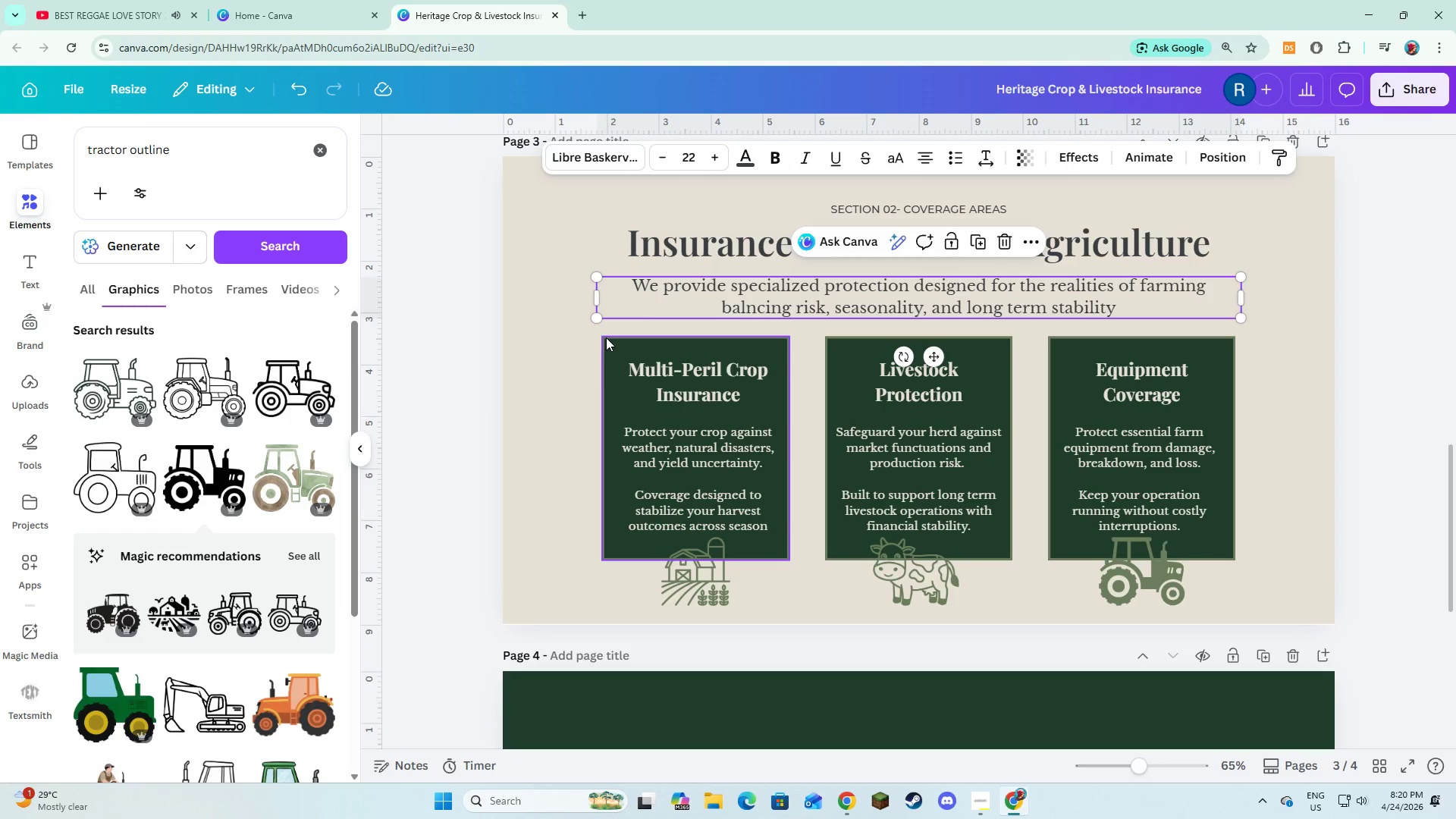 
left_click([549, 339])
 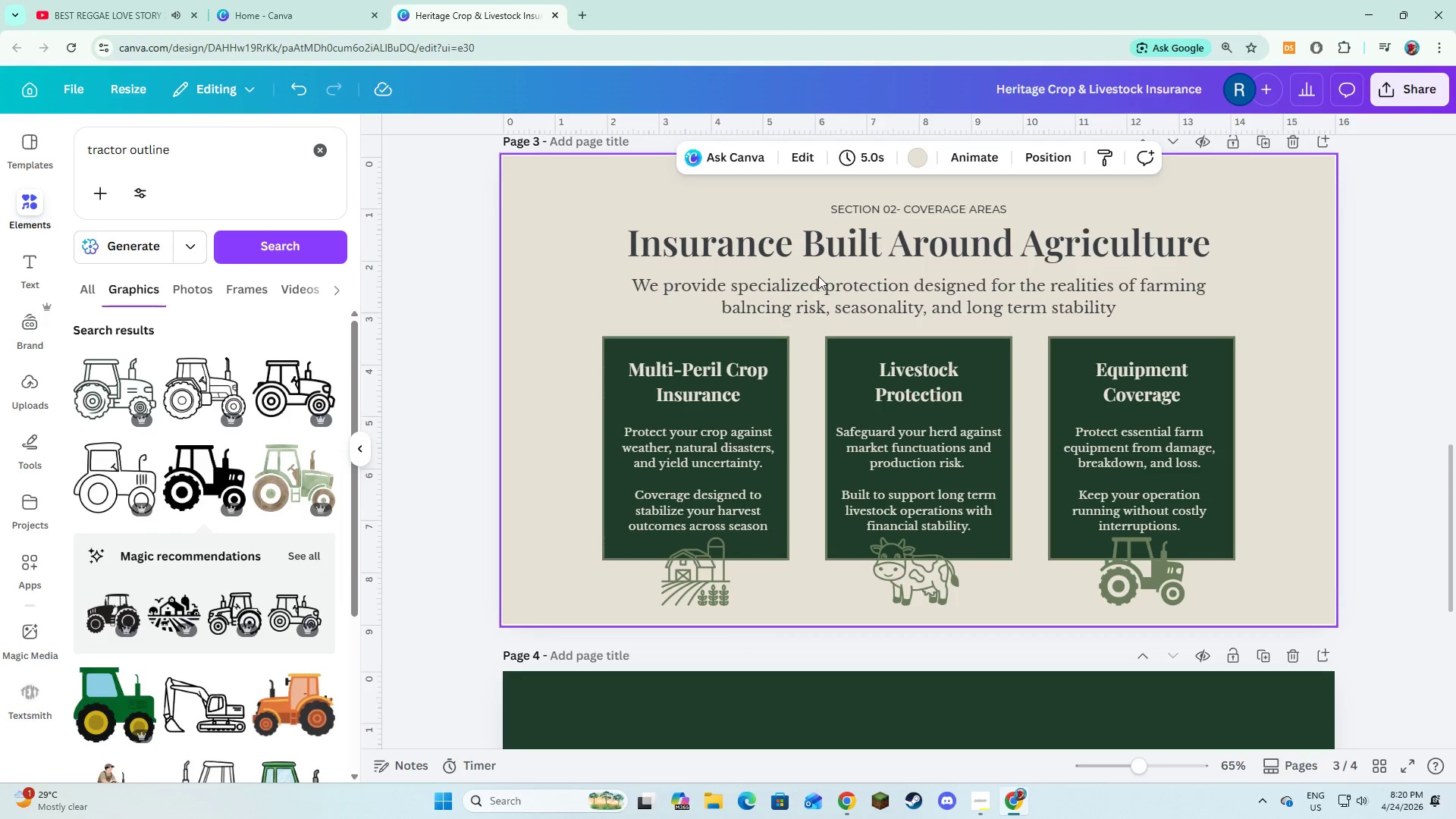 
left_click([819, 280])
 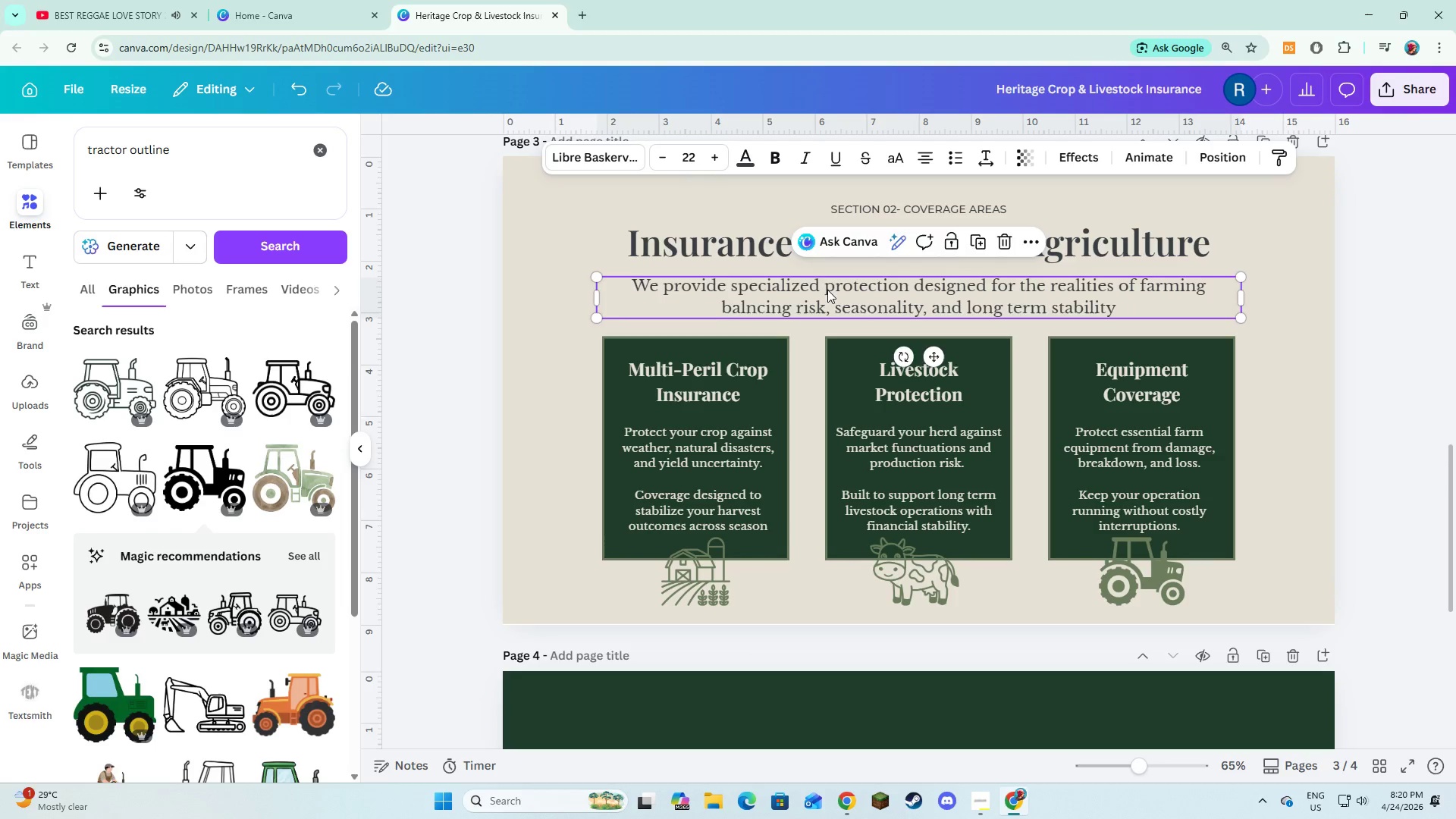 
left_click_drag(start_coordinate=[827, 290], to_coordinate=[829, 283])
 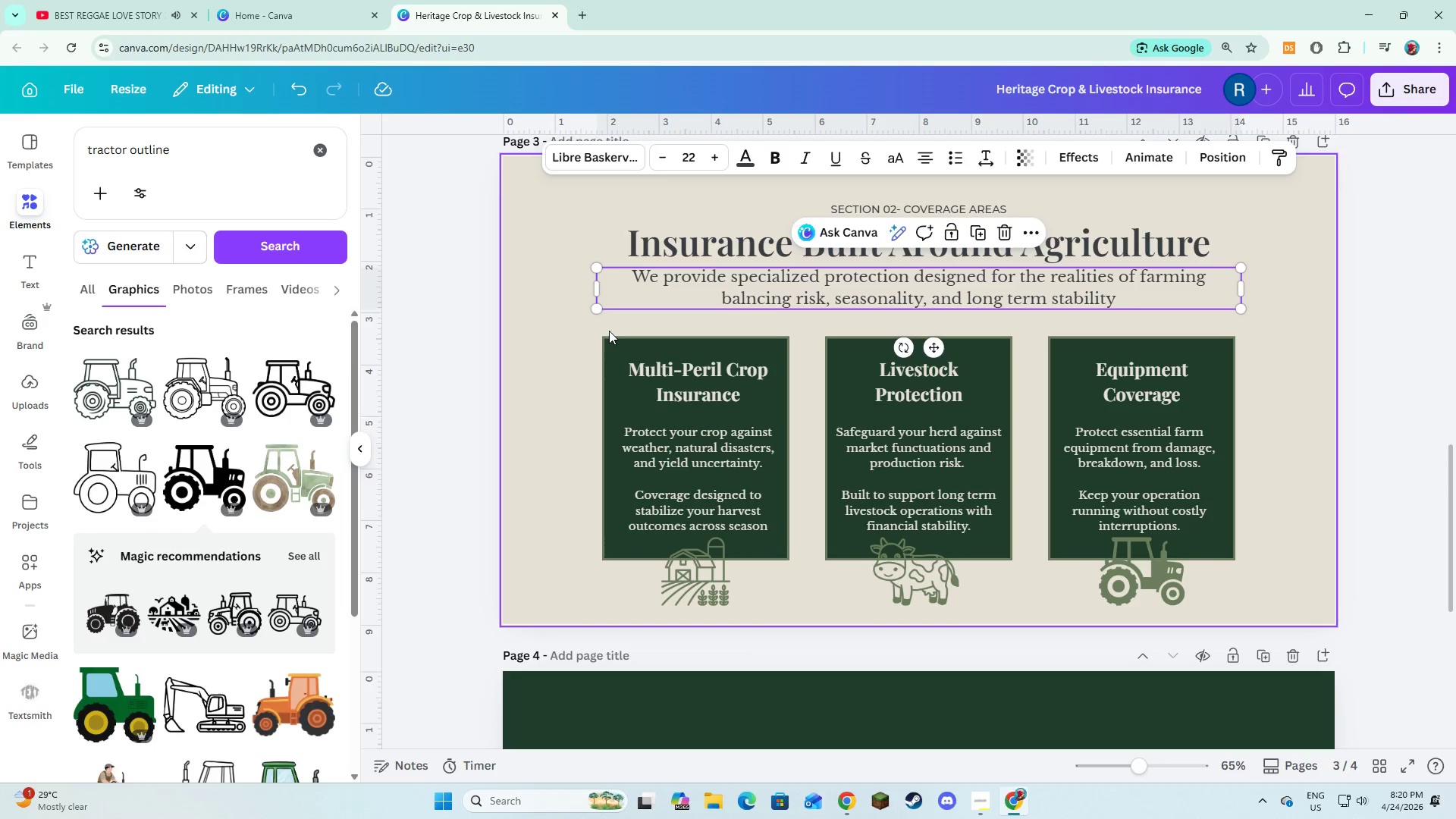 
left_click([609, 331])
 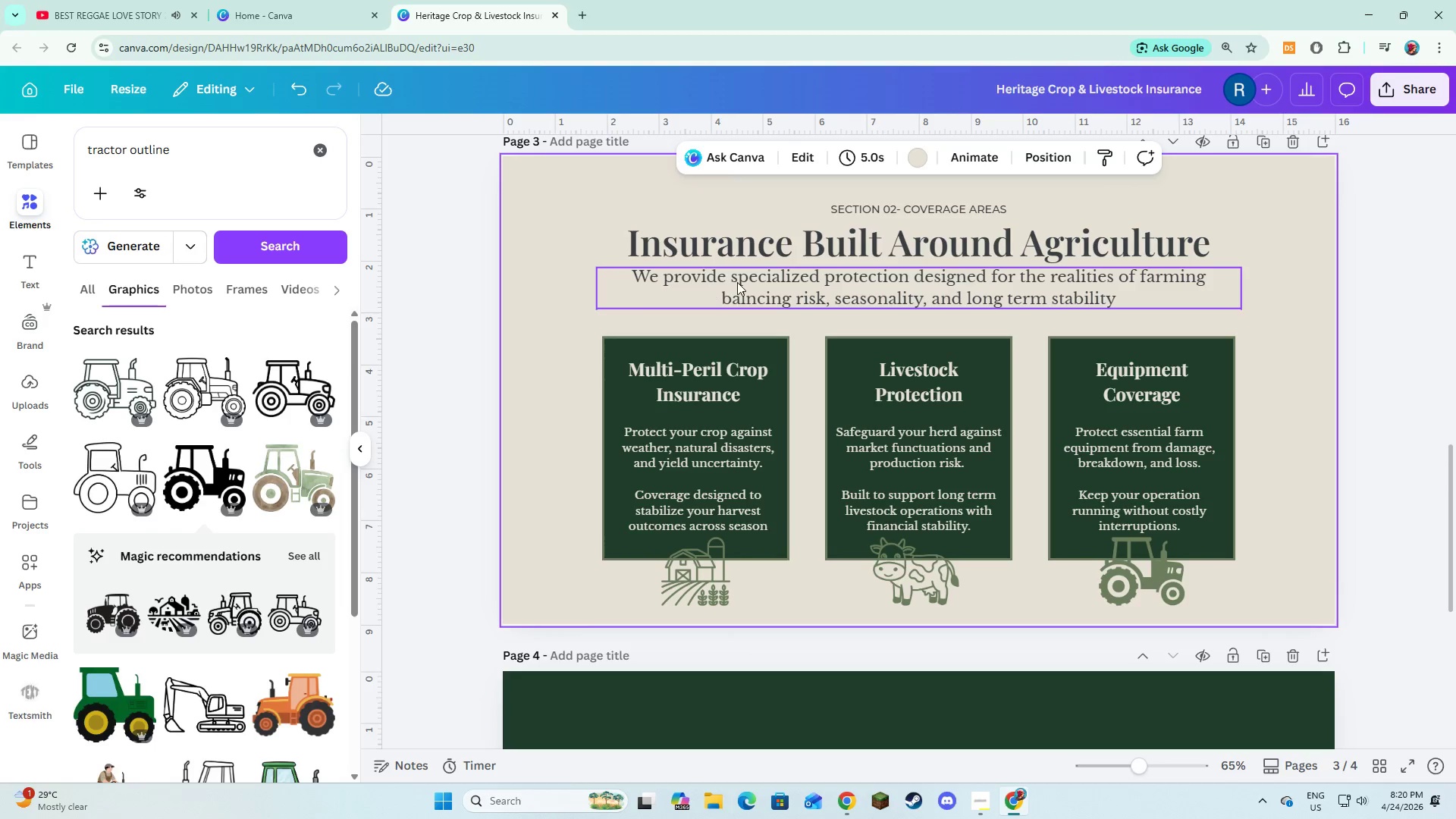 
left_click([746, 281])
 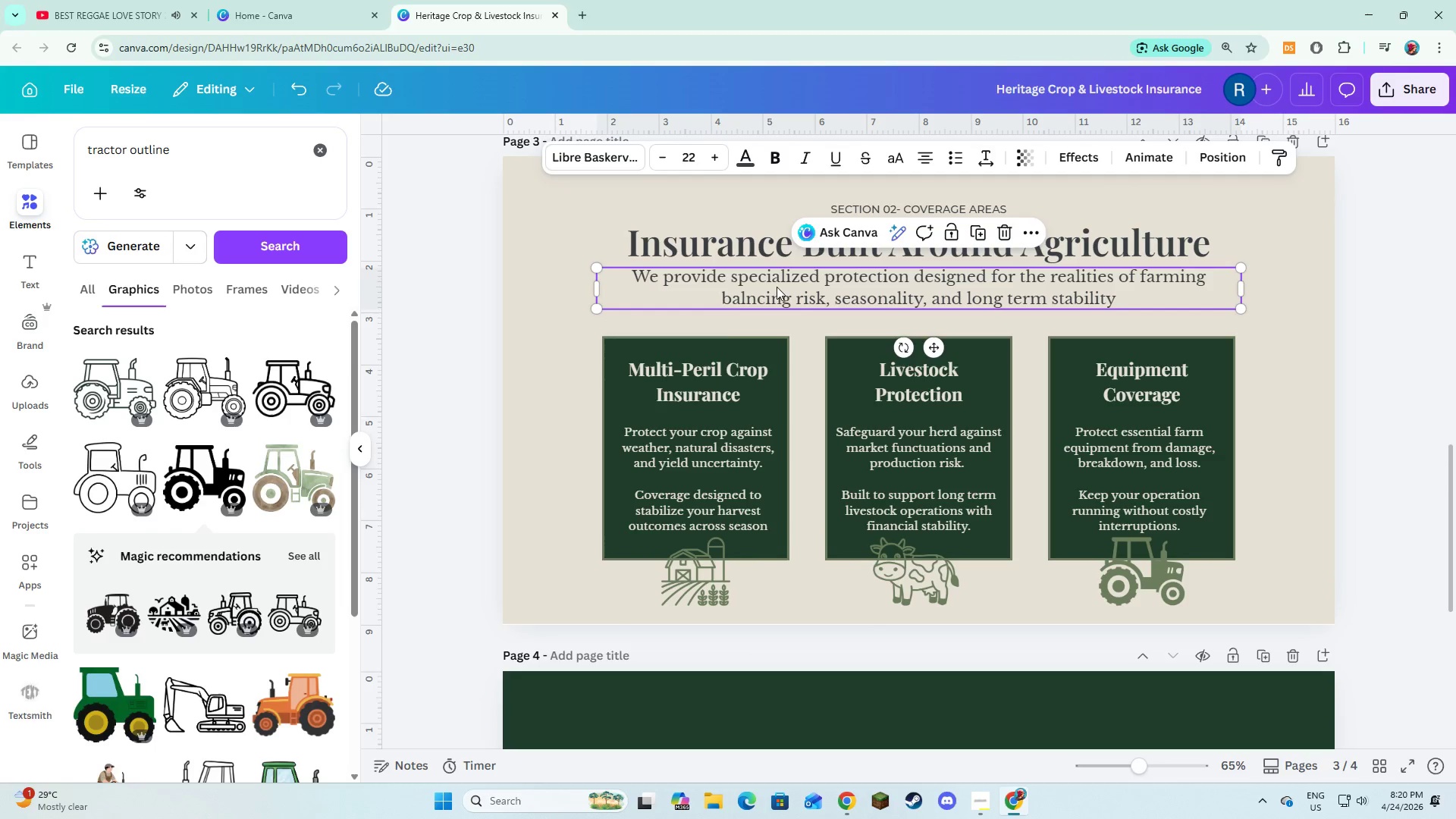 
left_click_drag(start_coordinate=[777, 286], to_coordinate=[779, 296])
 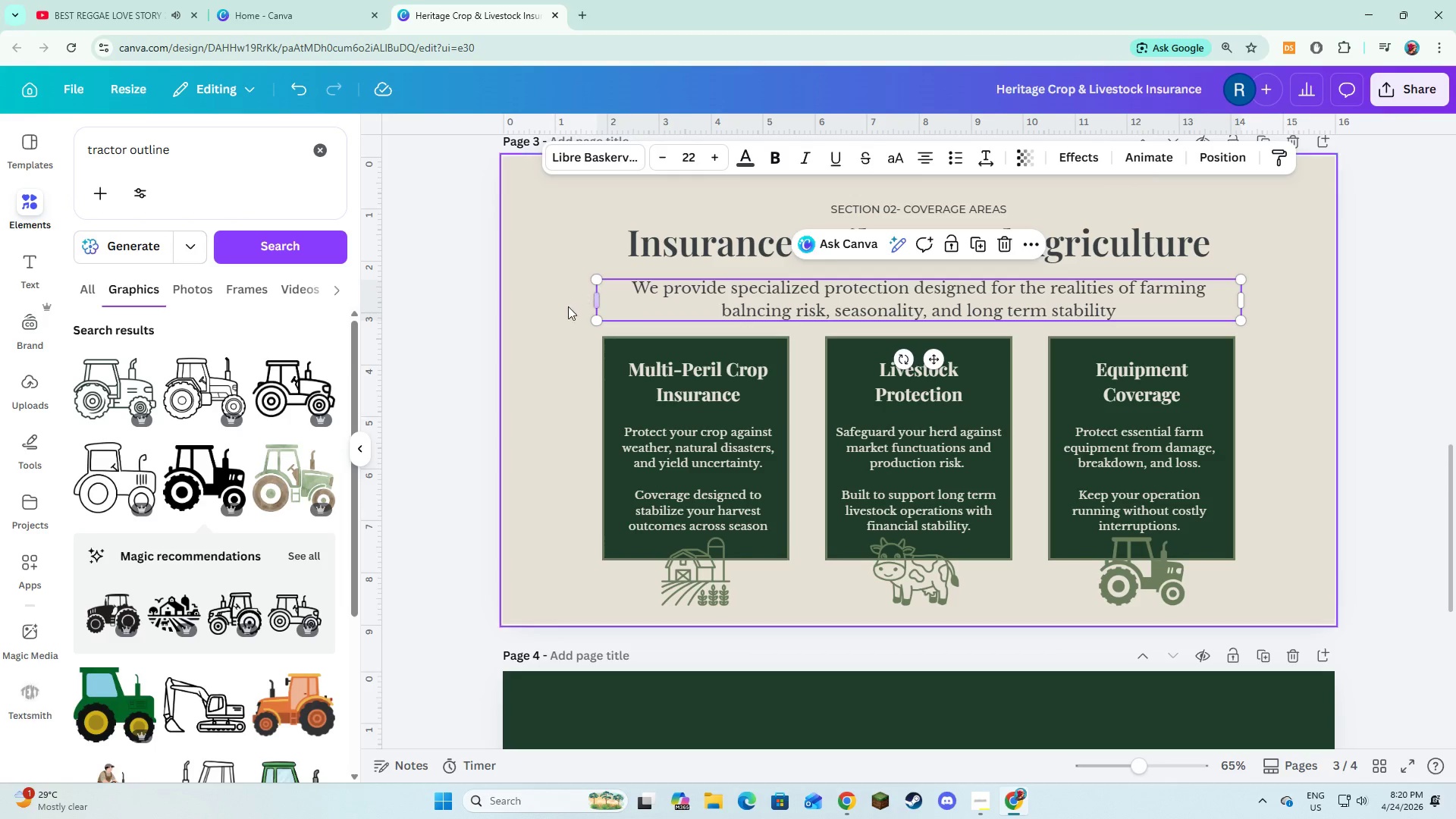 
left_click([568, 306])
 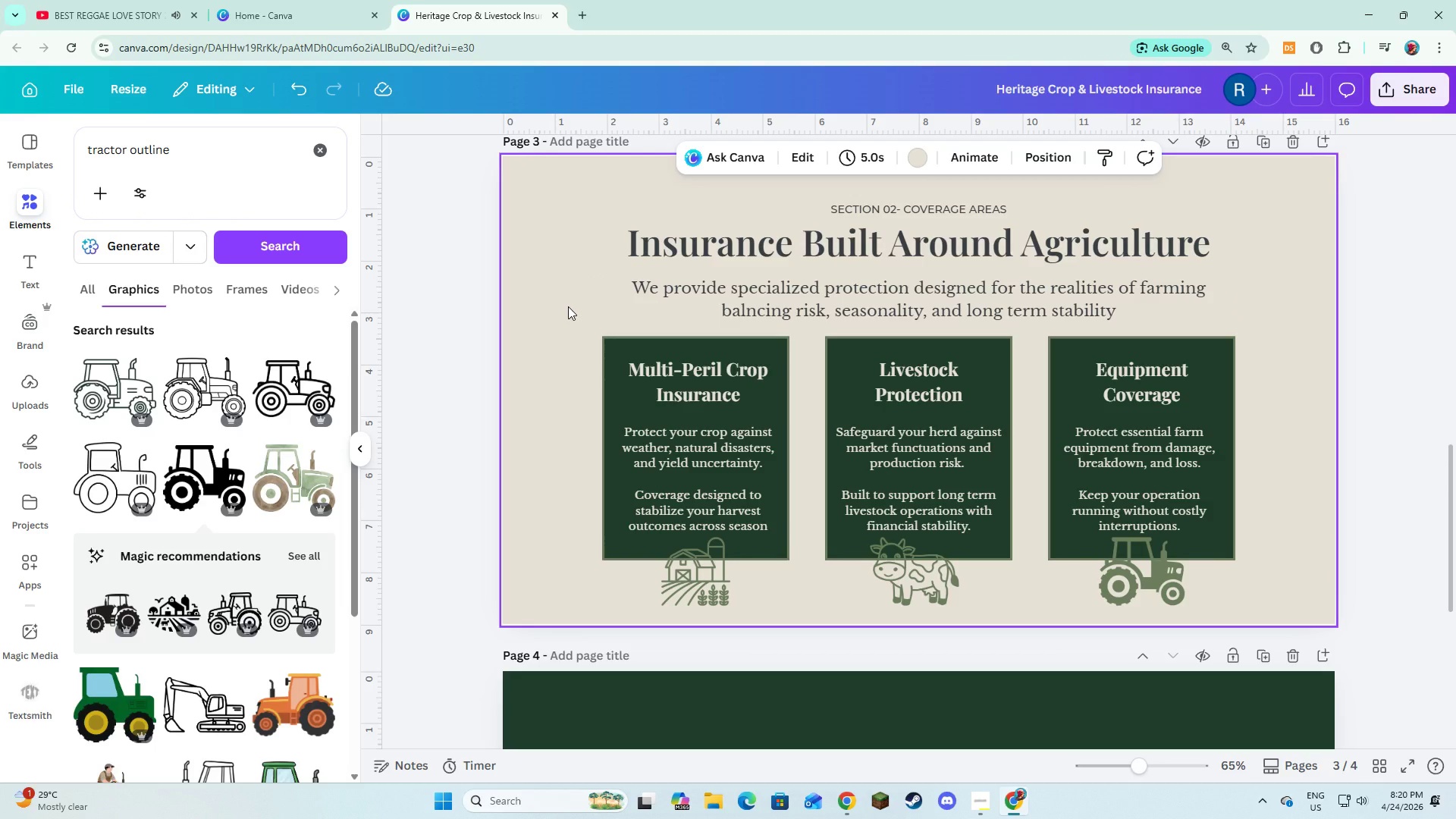 
scroll: coordinate [629, 343], scroll_direction: down, amount: 3.0
 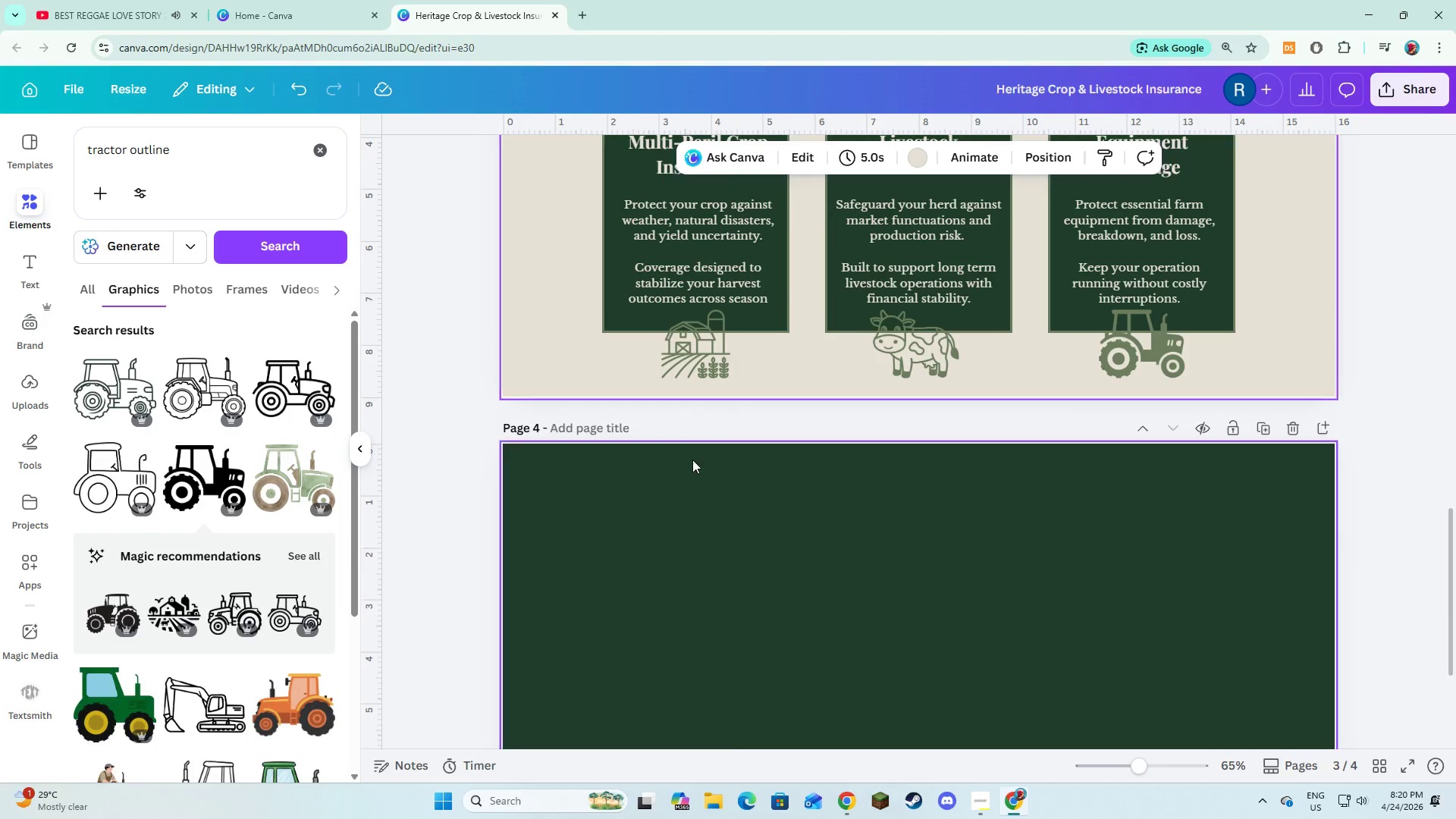 
left_click([693, 461])
 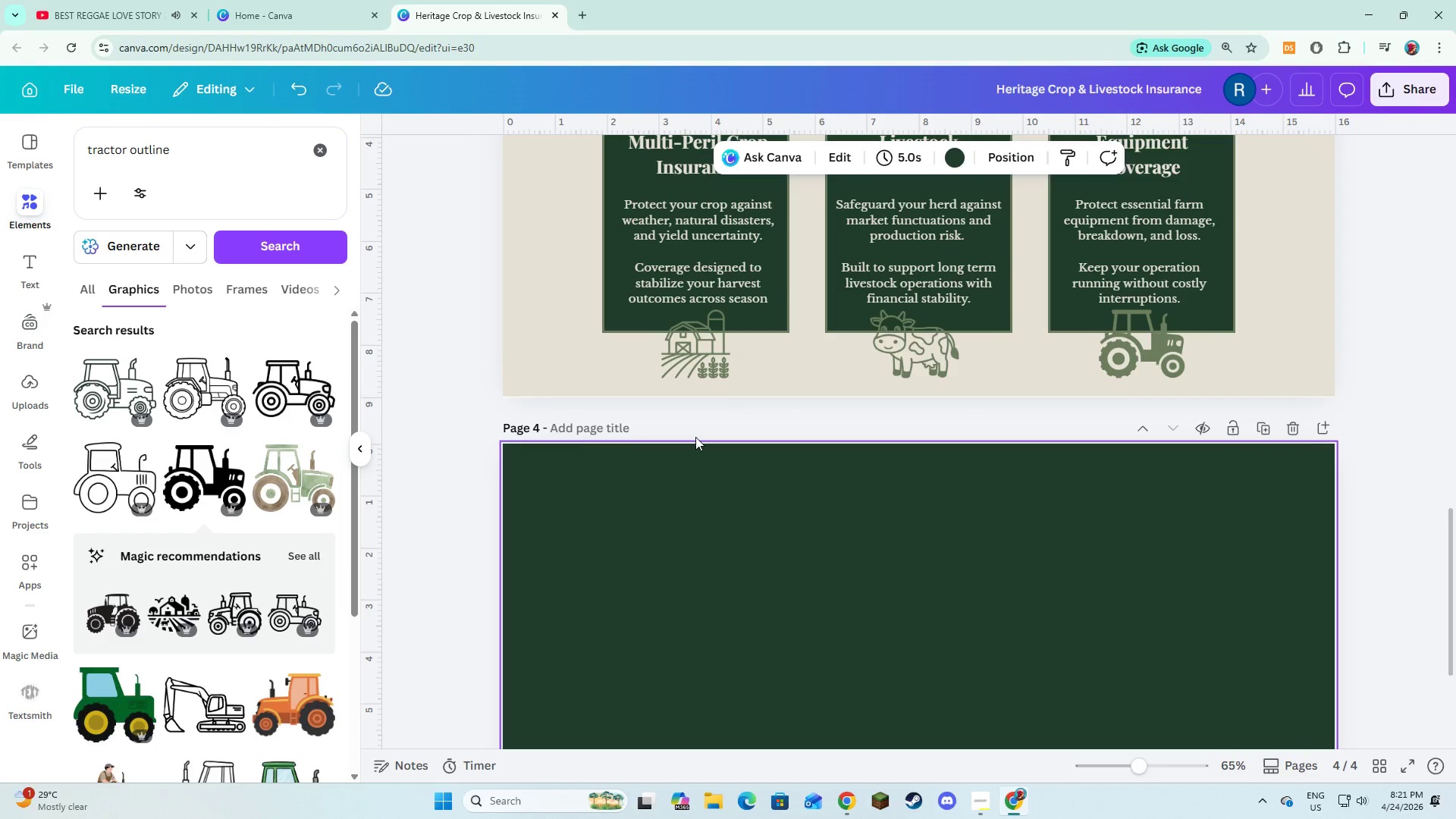 
wait(28.86)
 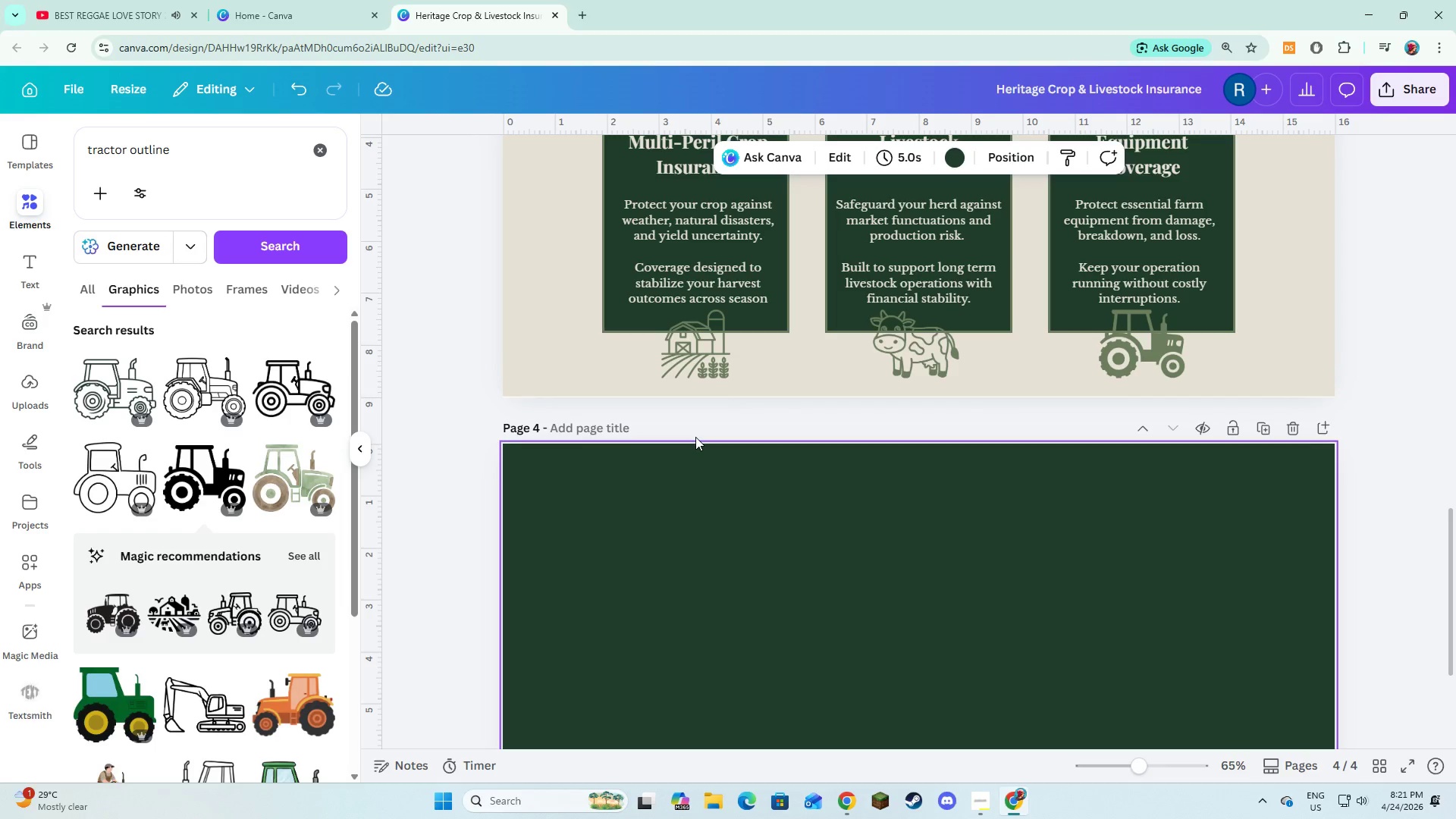 
left_click([769, 521])
 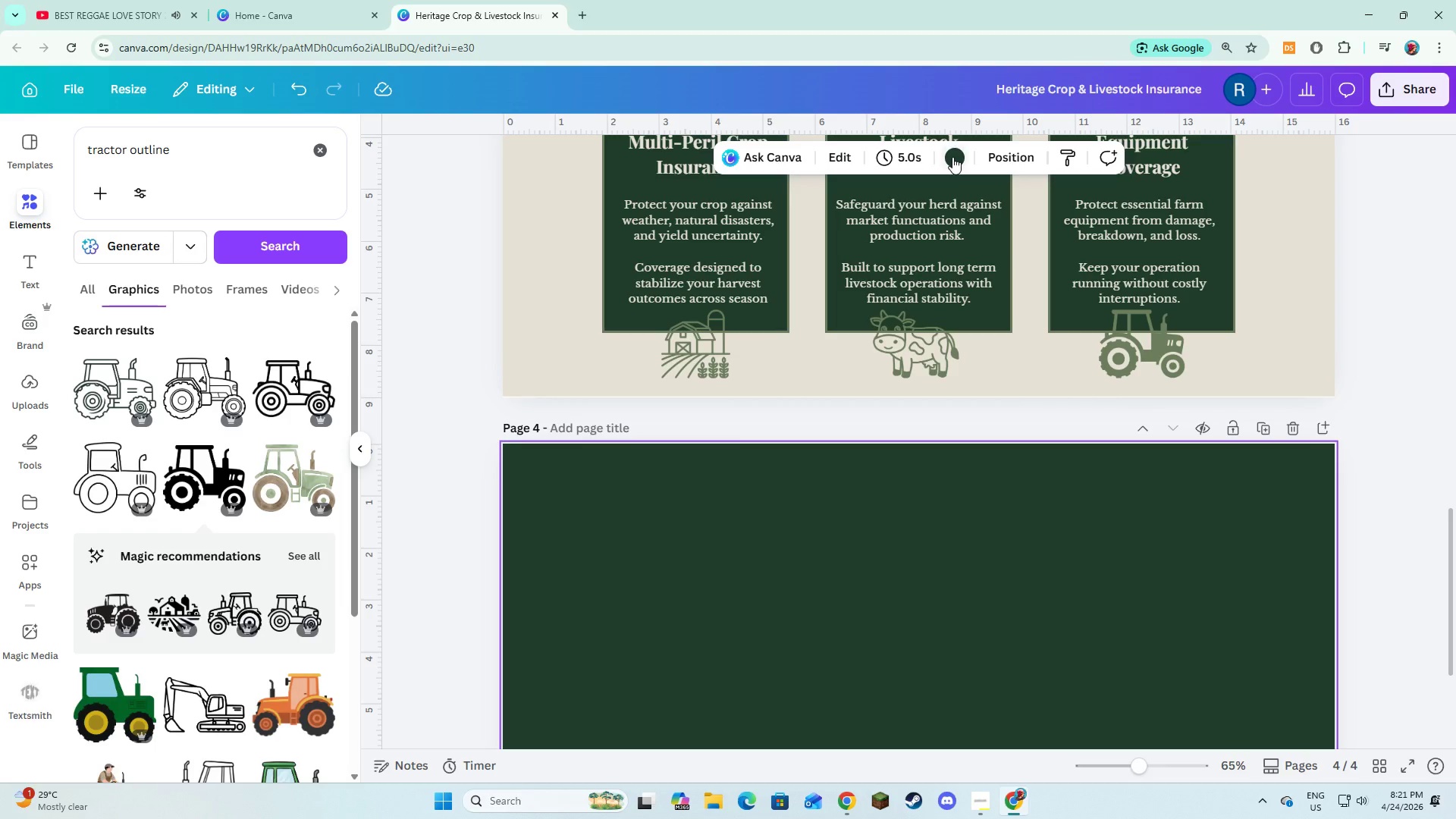 
left_click([952, 157])
 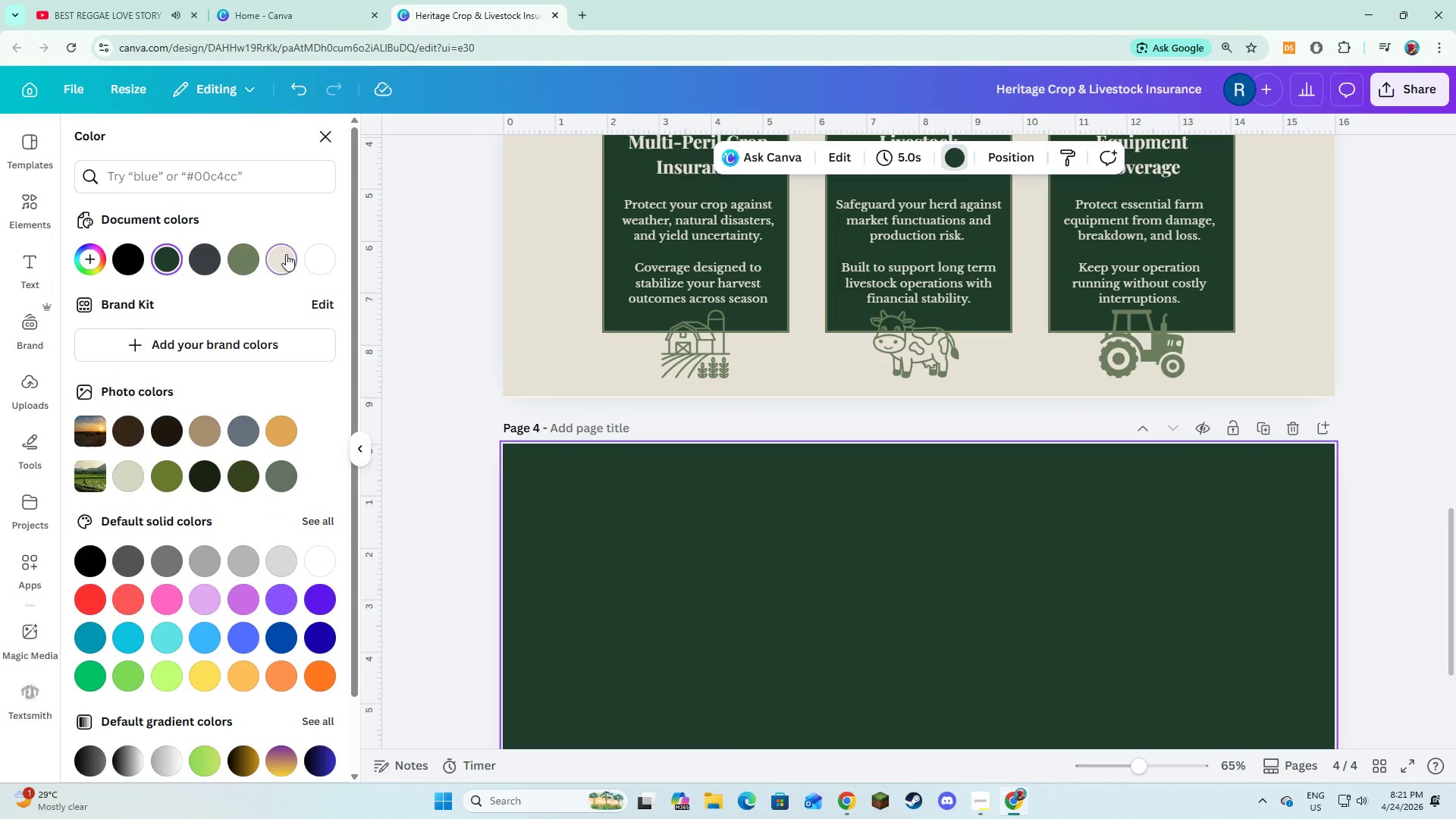 
double_click([694, 462])
 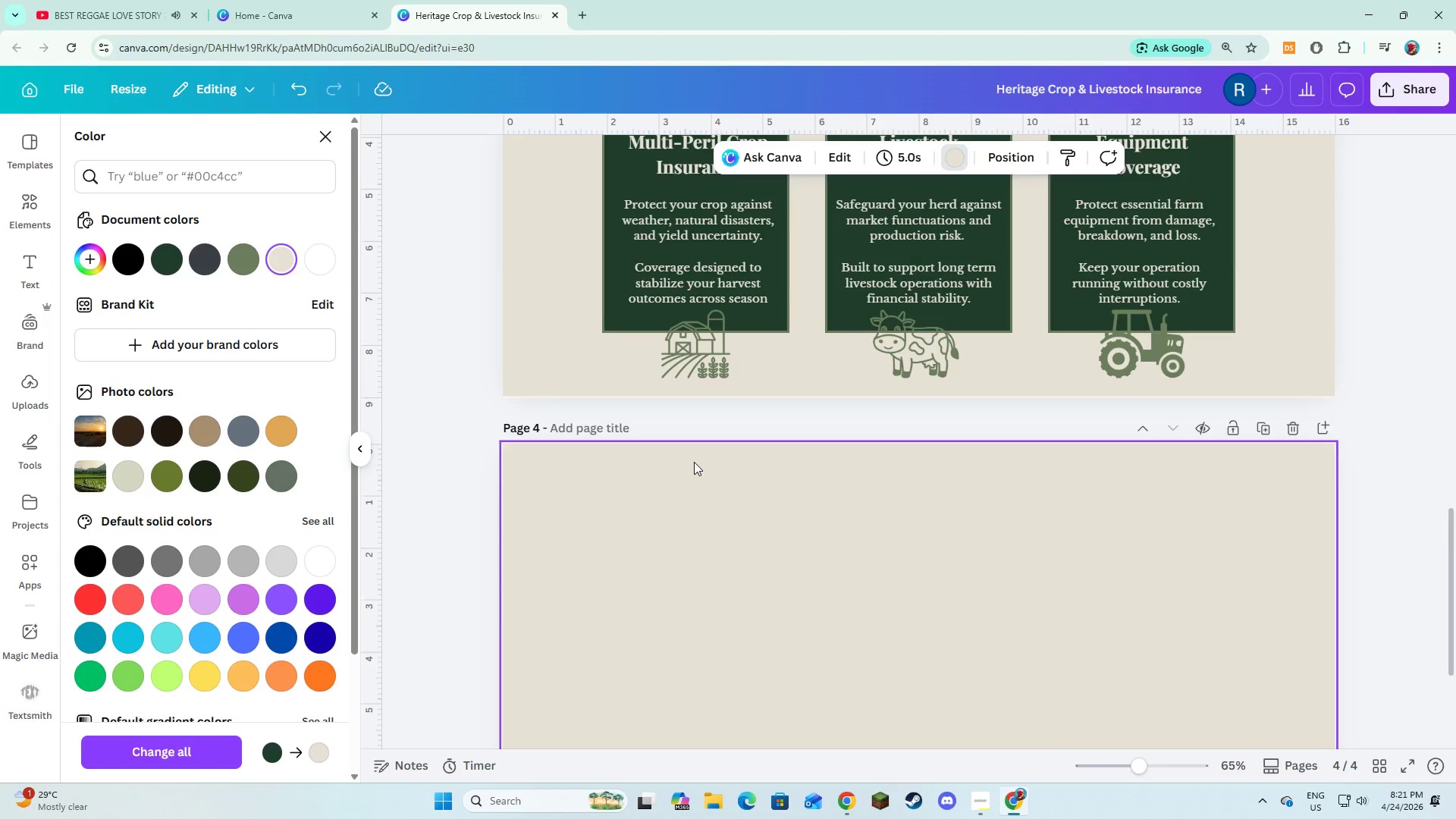 
scroll: coordinate [694, 462], scroll_direction: down, amount: 5.0
 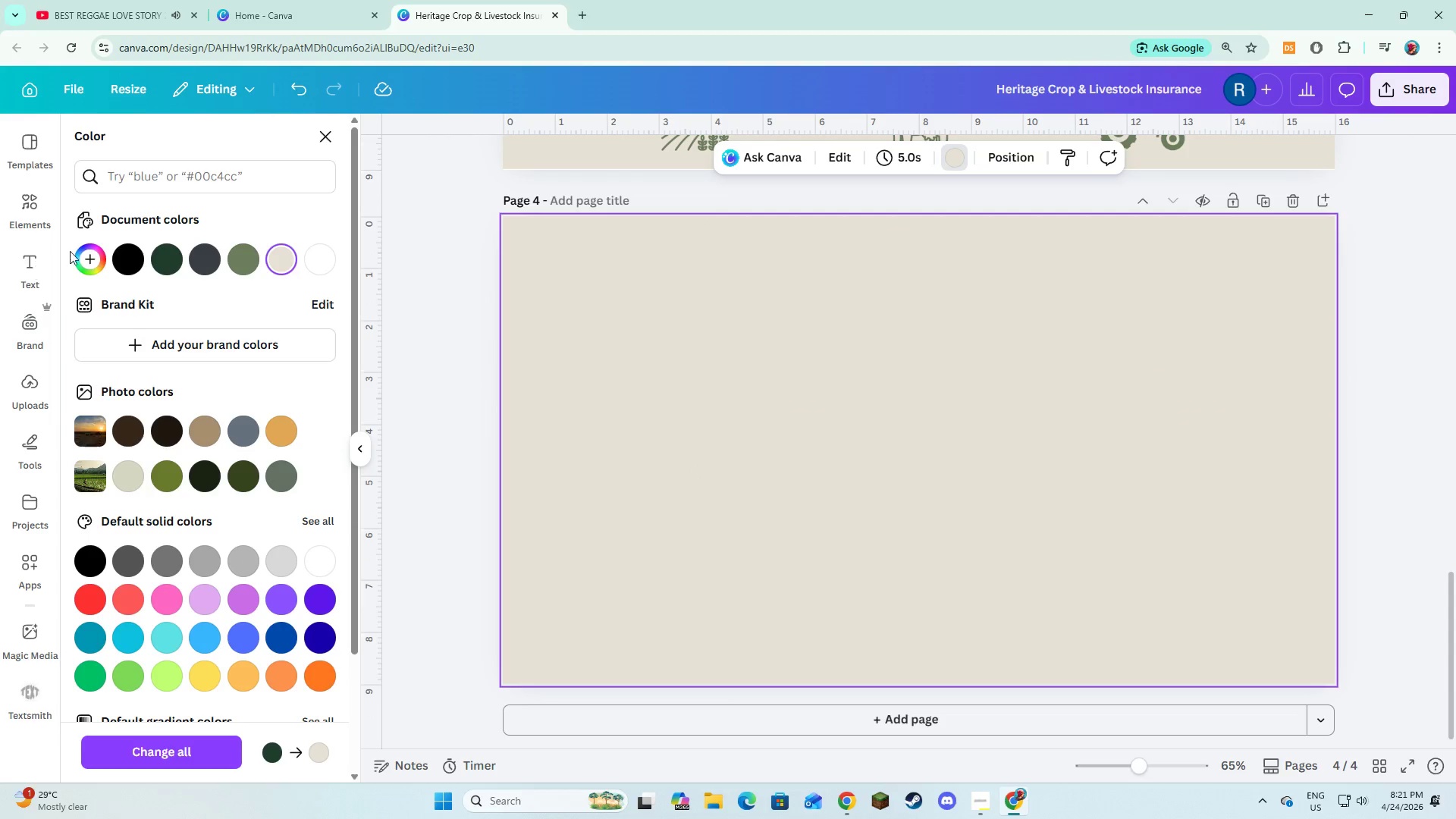 
left_click([31, 212])
 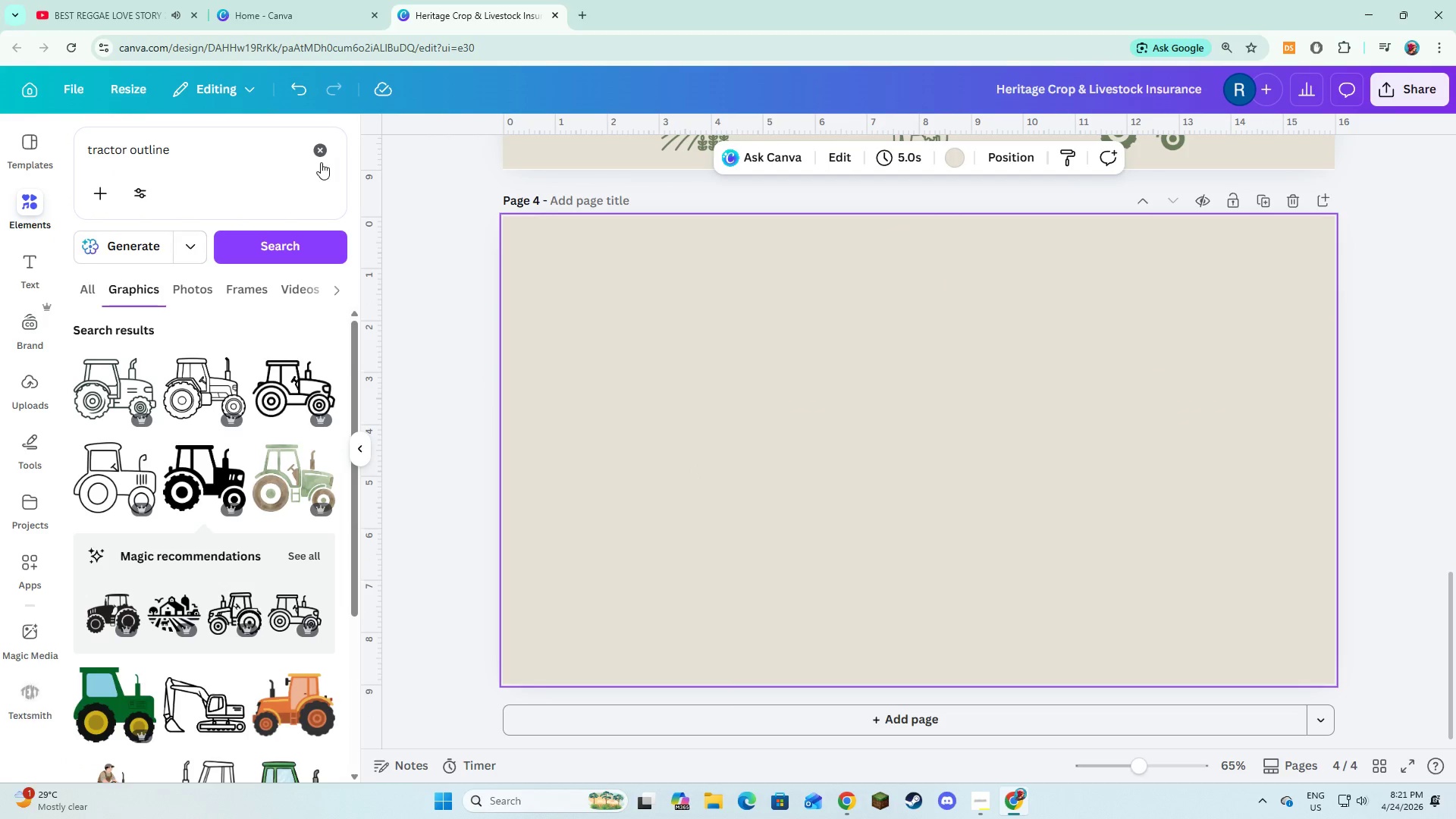 
left_click([313, 159])
 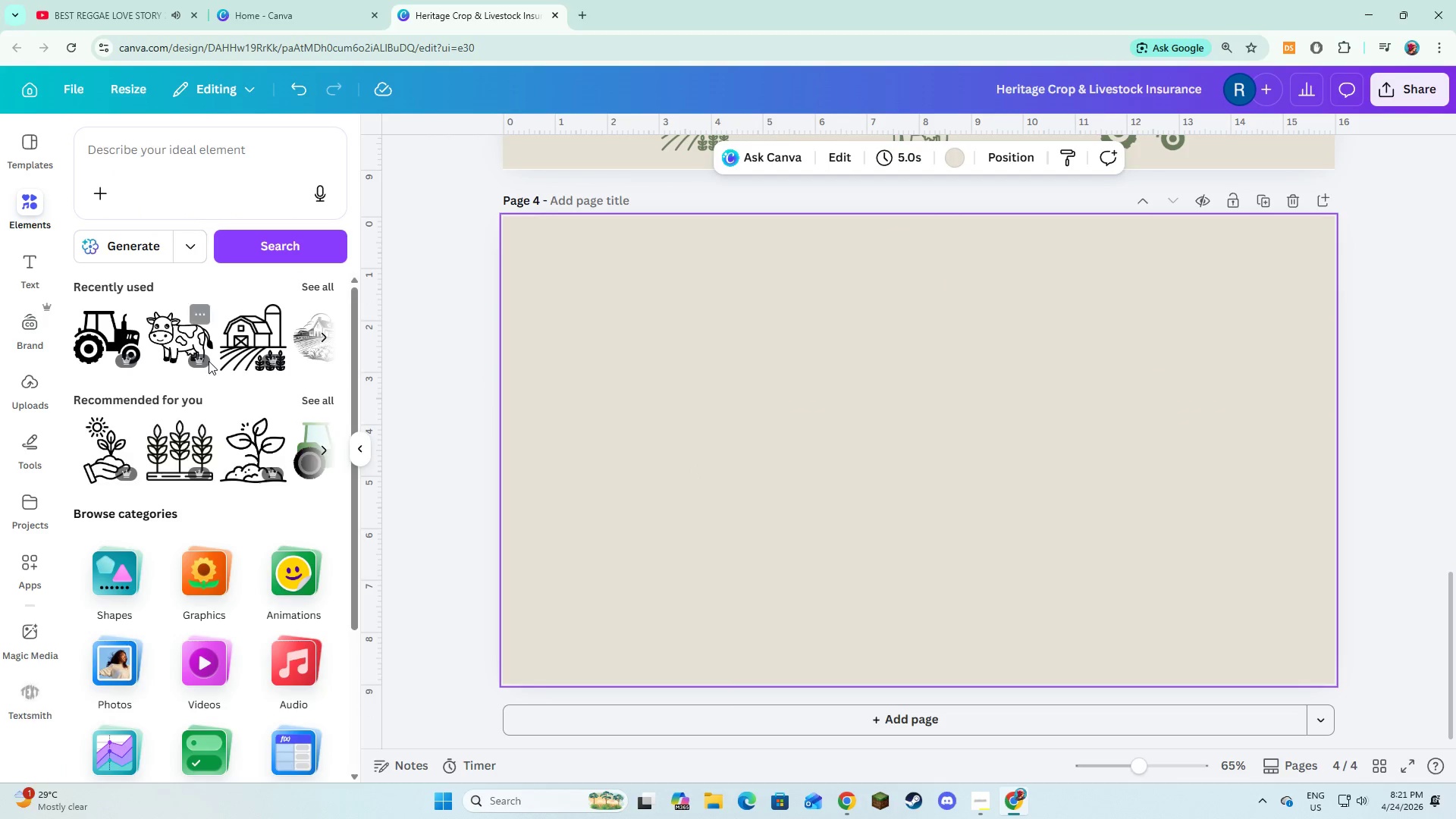 
scroll: coordinate [205, 441], scroll_direction: down, amount: 3.0
 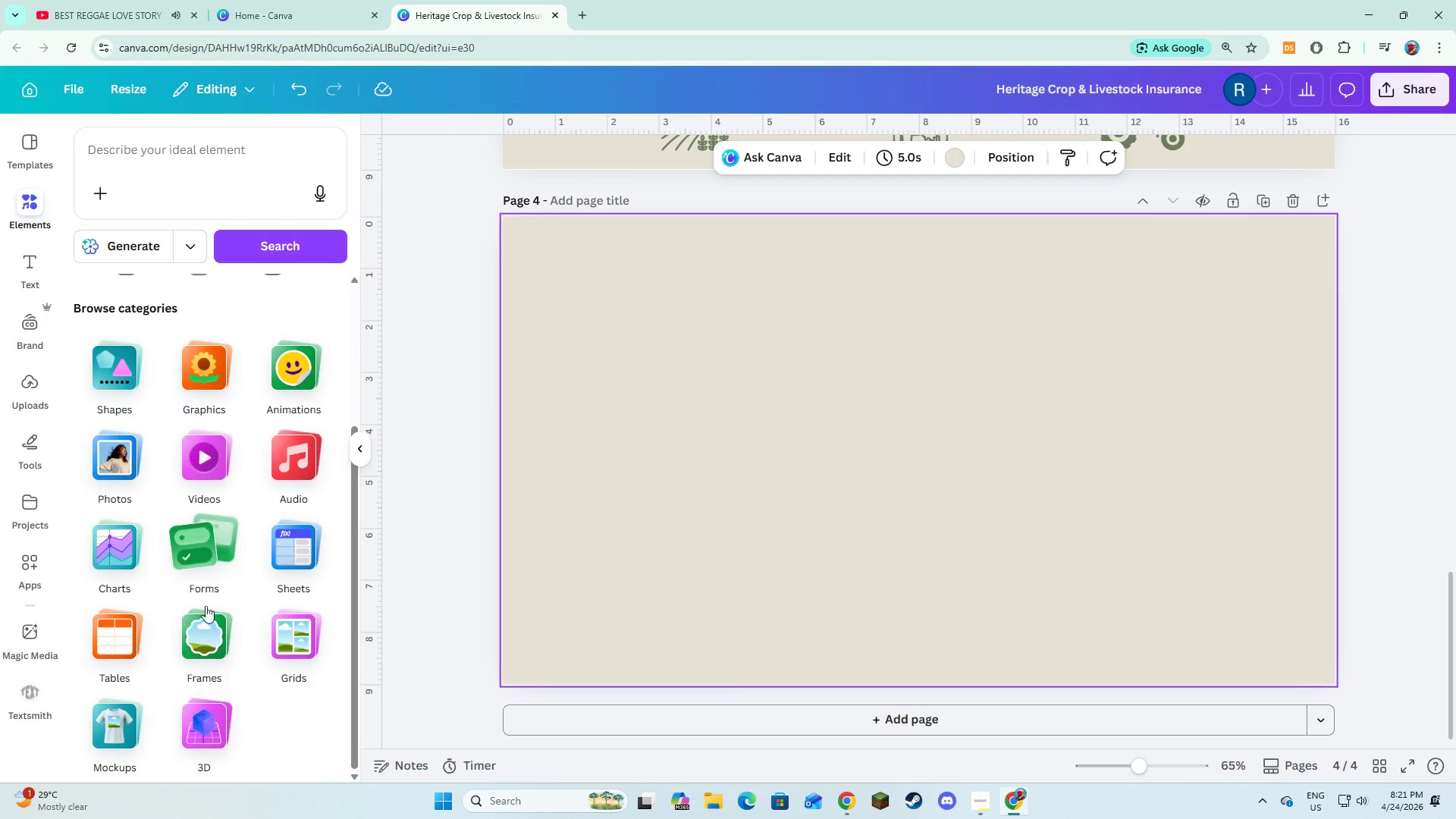 
left_click([204, 616])
 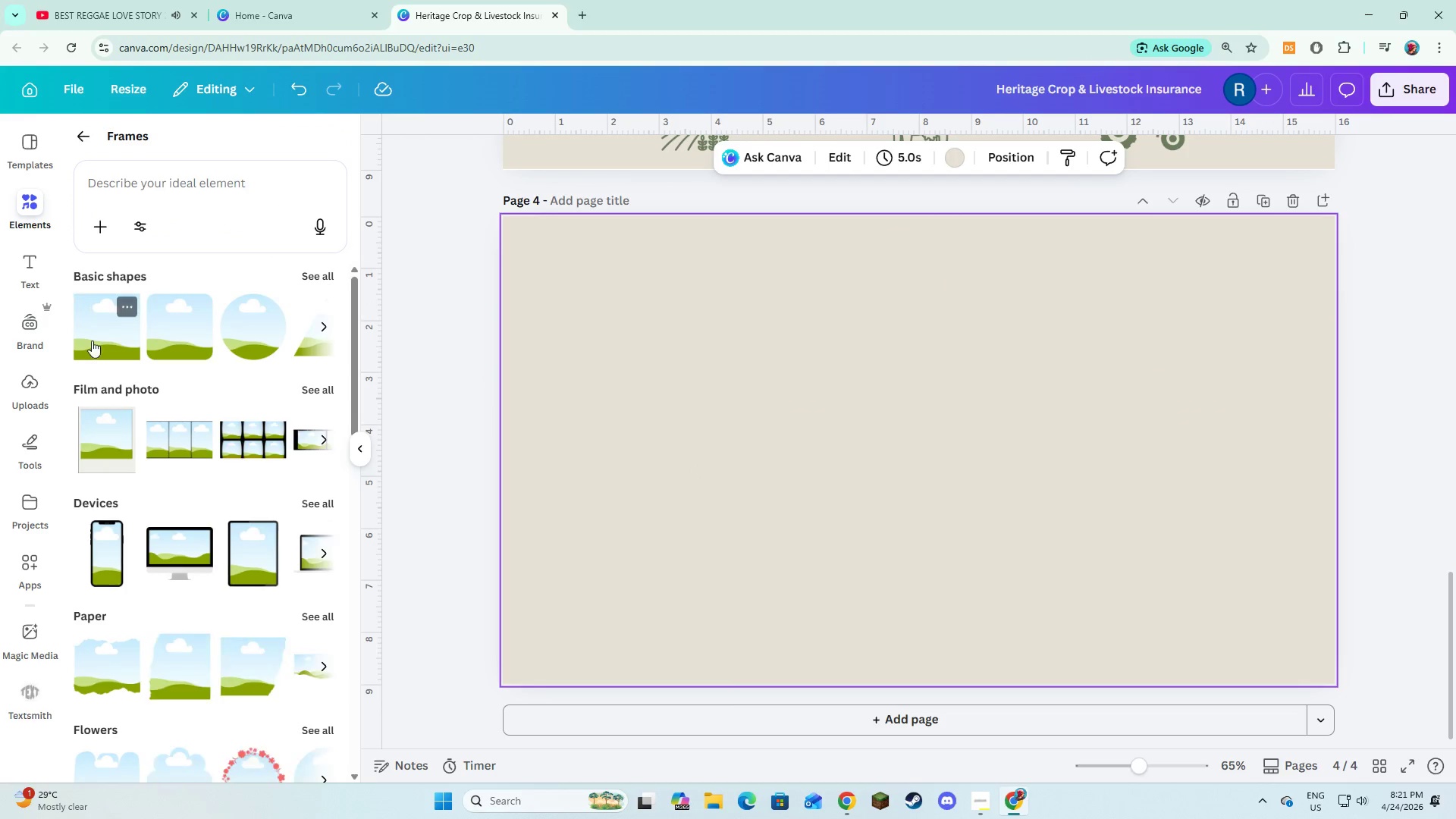 
left_click([96, 355])
 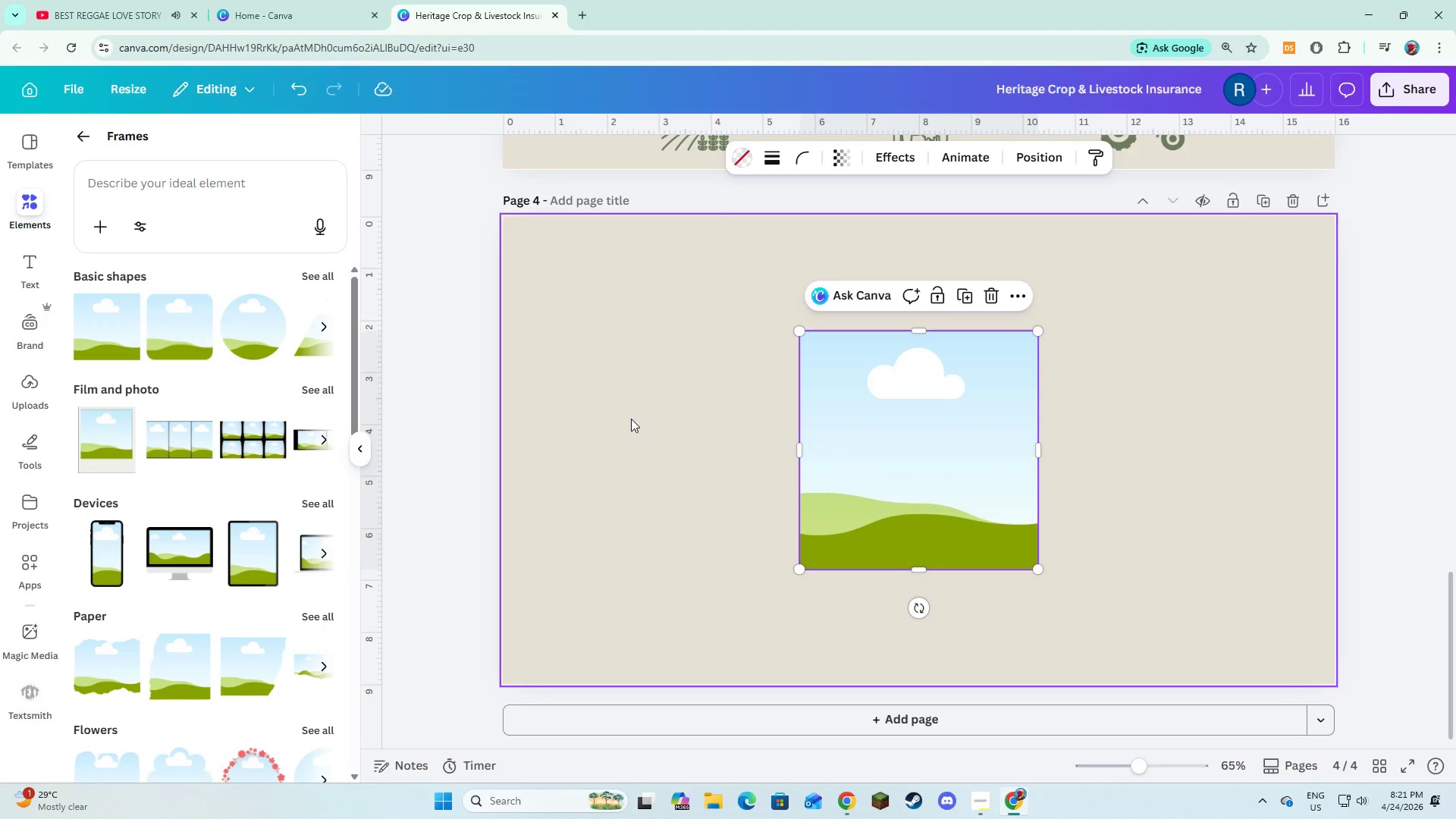 
left_click([692, 430])
 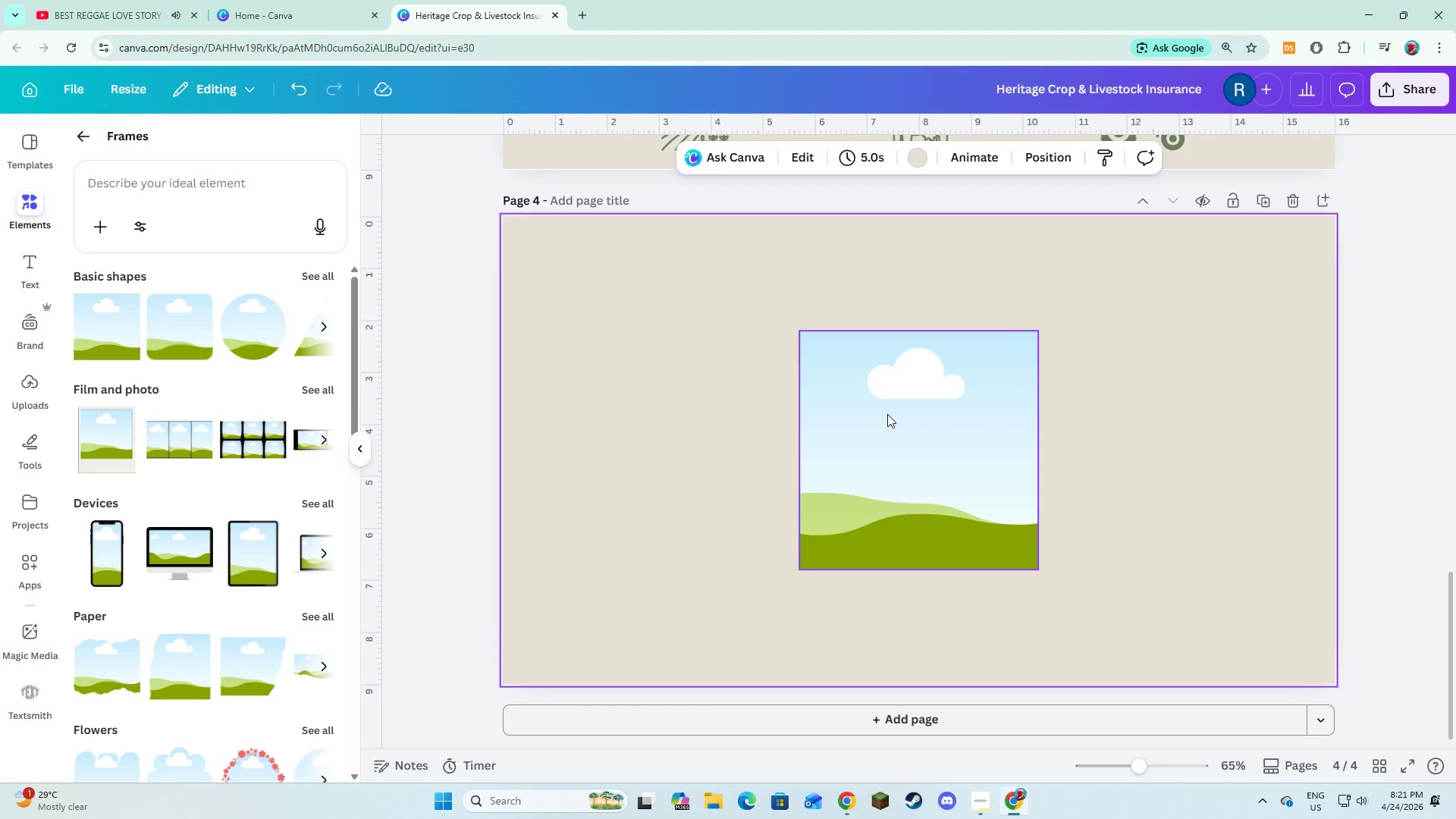 
left_click([887, 414])
 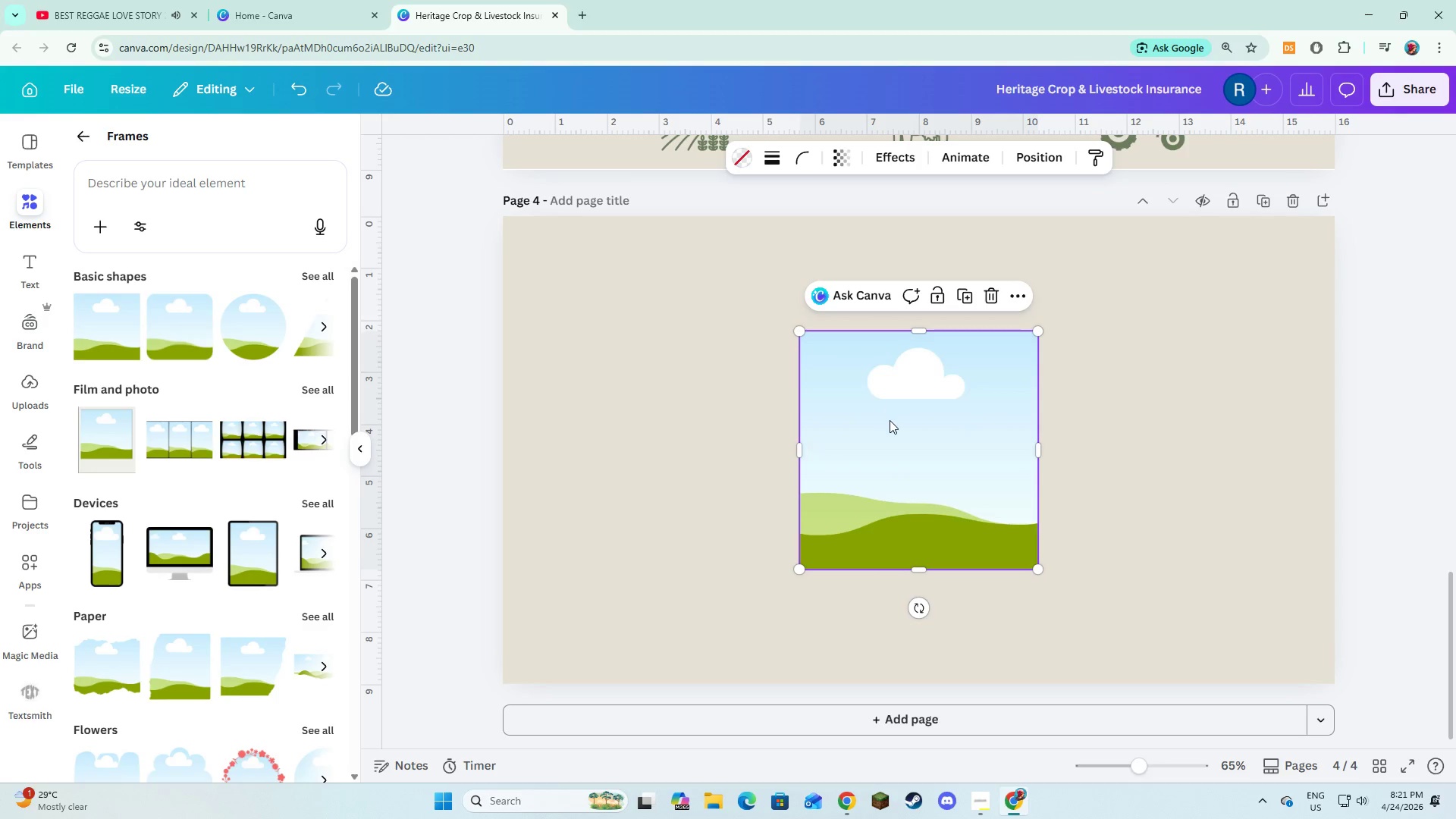 
left_click_drag(start_coordinate=[893, 426], to_coordinate=[1001, 315])
 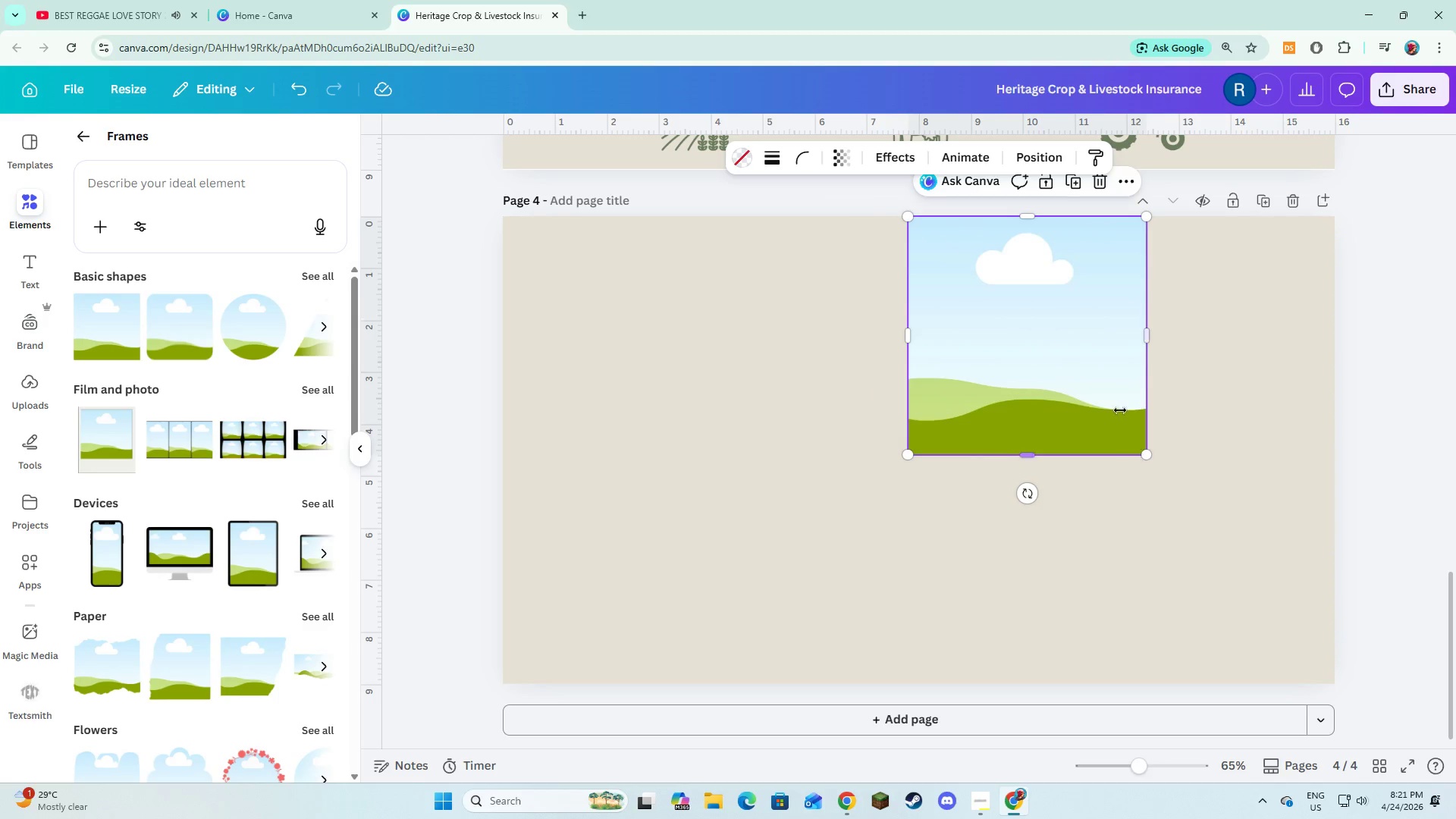 
left_click_drag(start_coordinate=[1063, 375], to_coordinate=[1250, 376])
 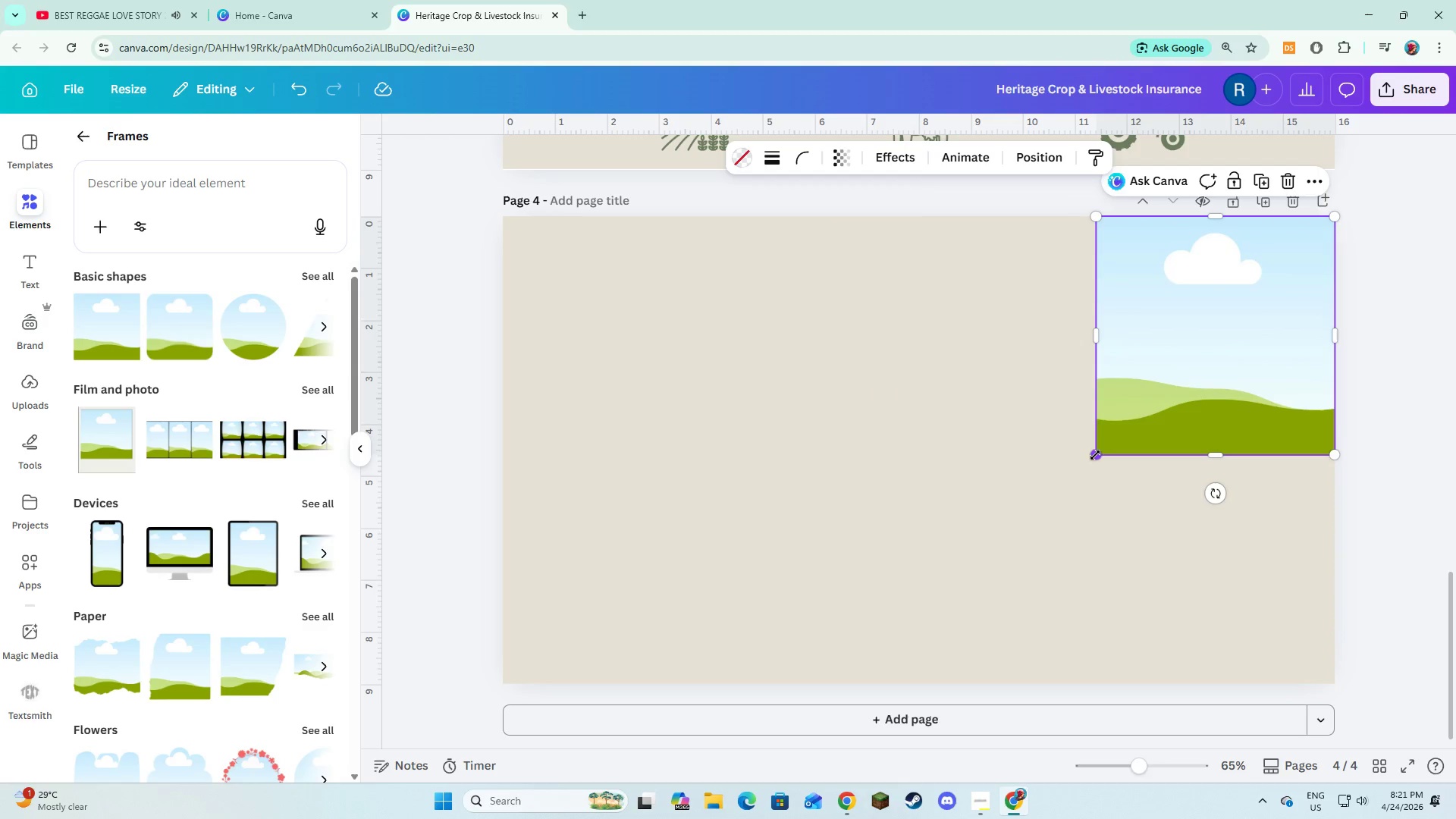 
left_click_drag(start_coordinate=[1098, 453], to_coordinate=[927, 642])
 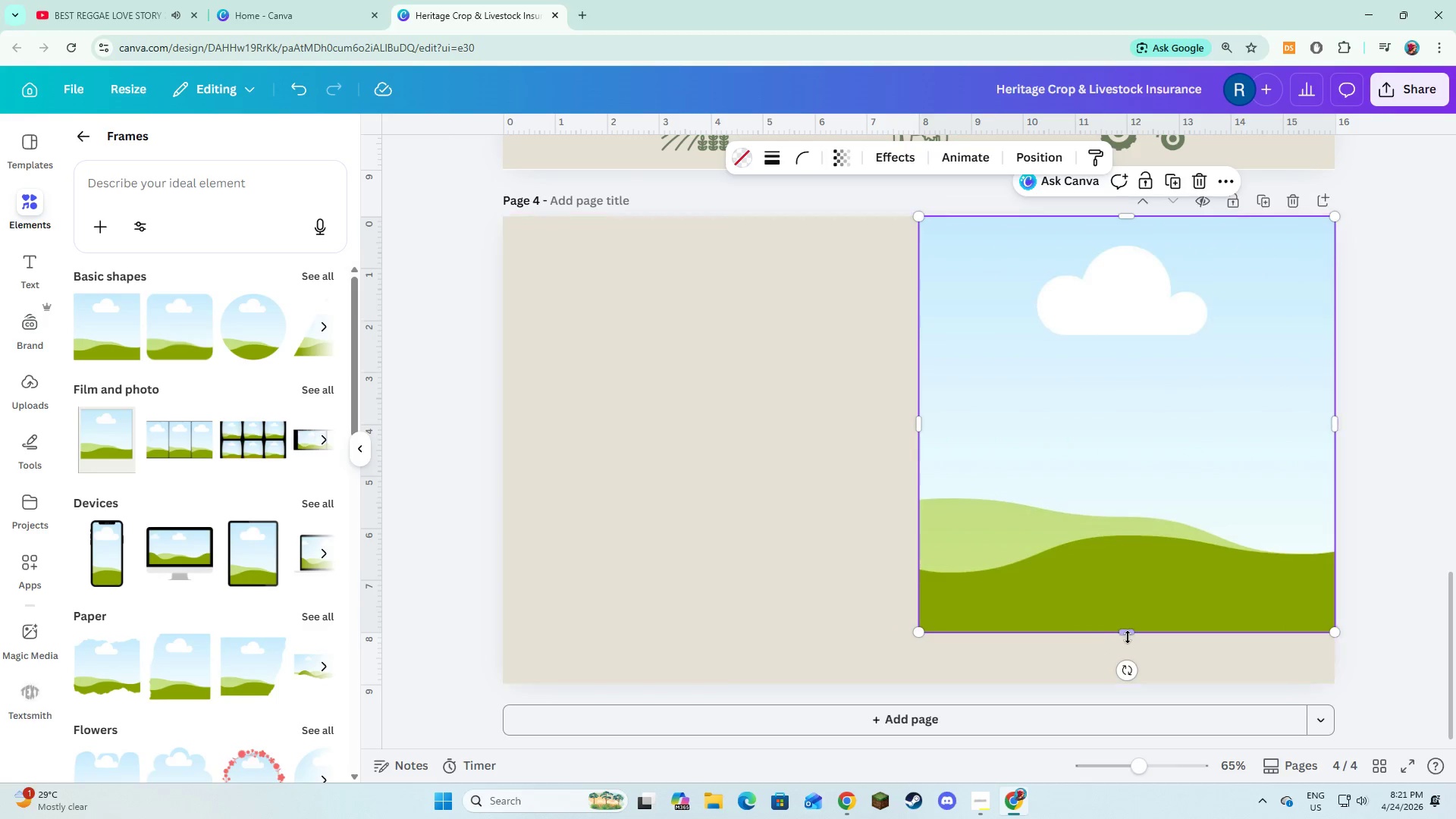 
left_click_drag(start_coordinate=[1128, 635], to_coordinate=[1128, 684])
 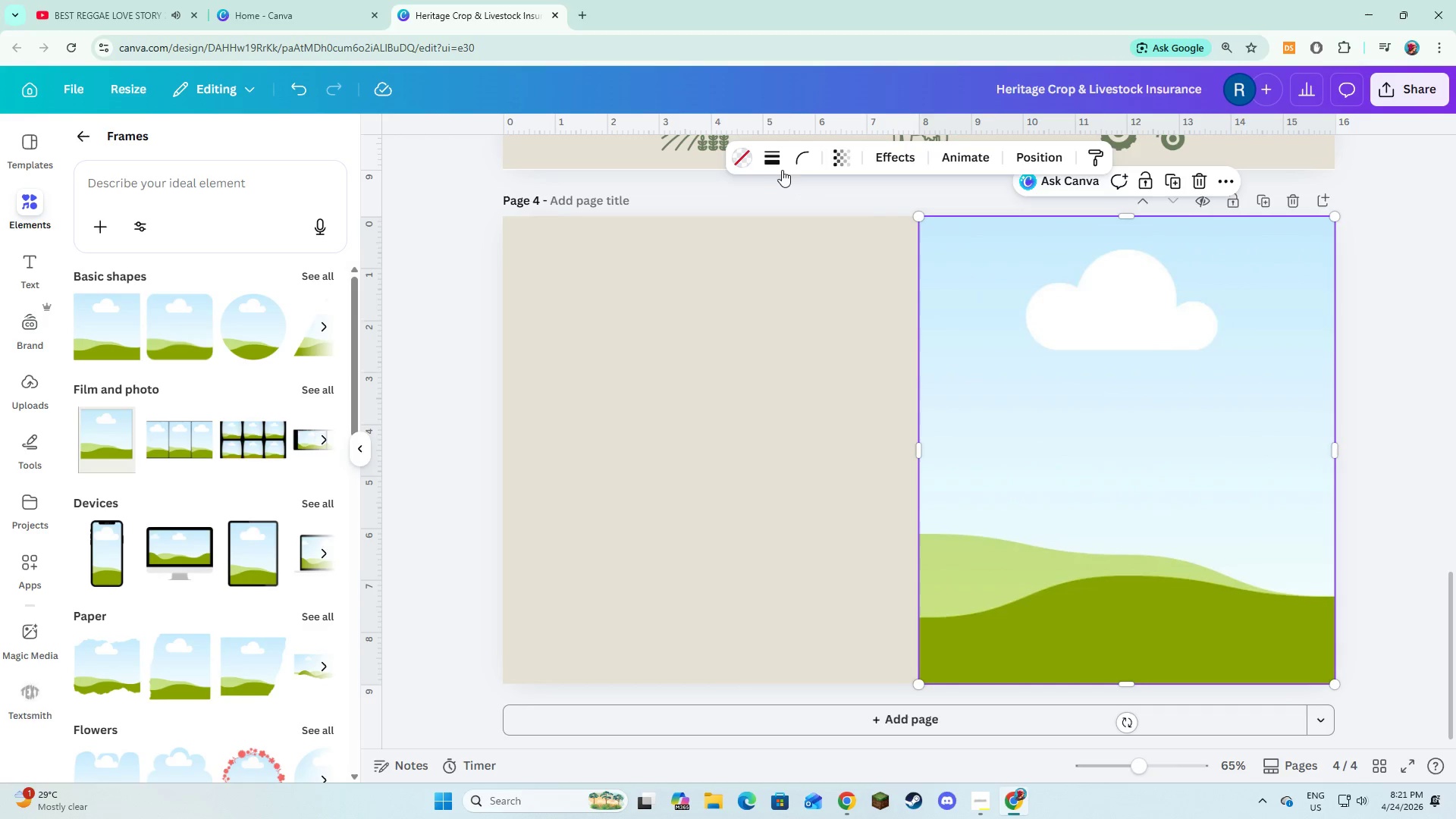 
left_click_drag(start_coordinate=[773, 165], to_coordinate=[769, 167])
 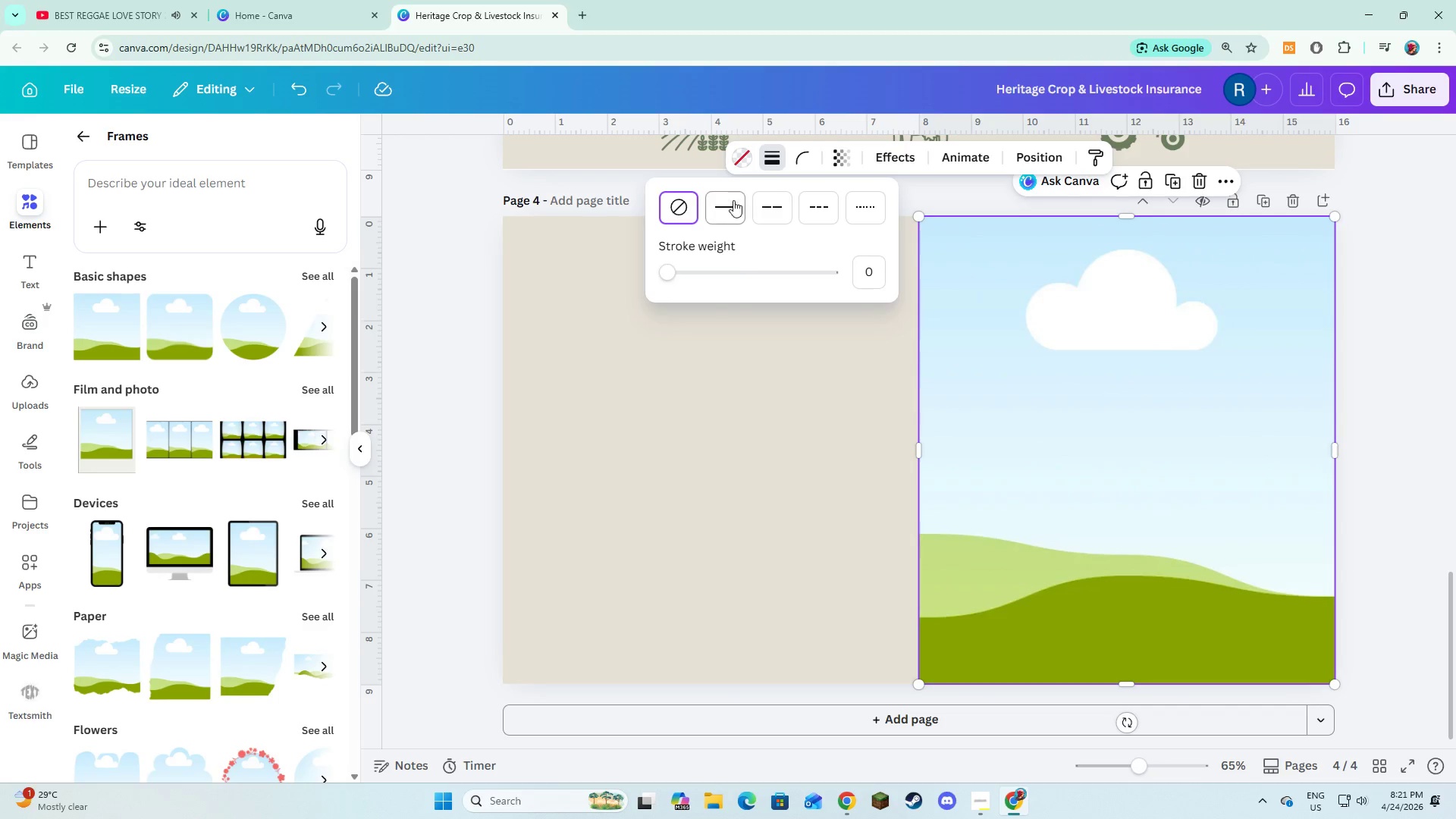 
left_click([732, 207])
 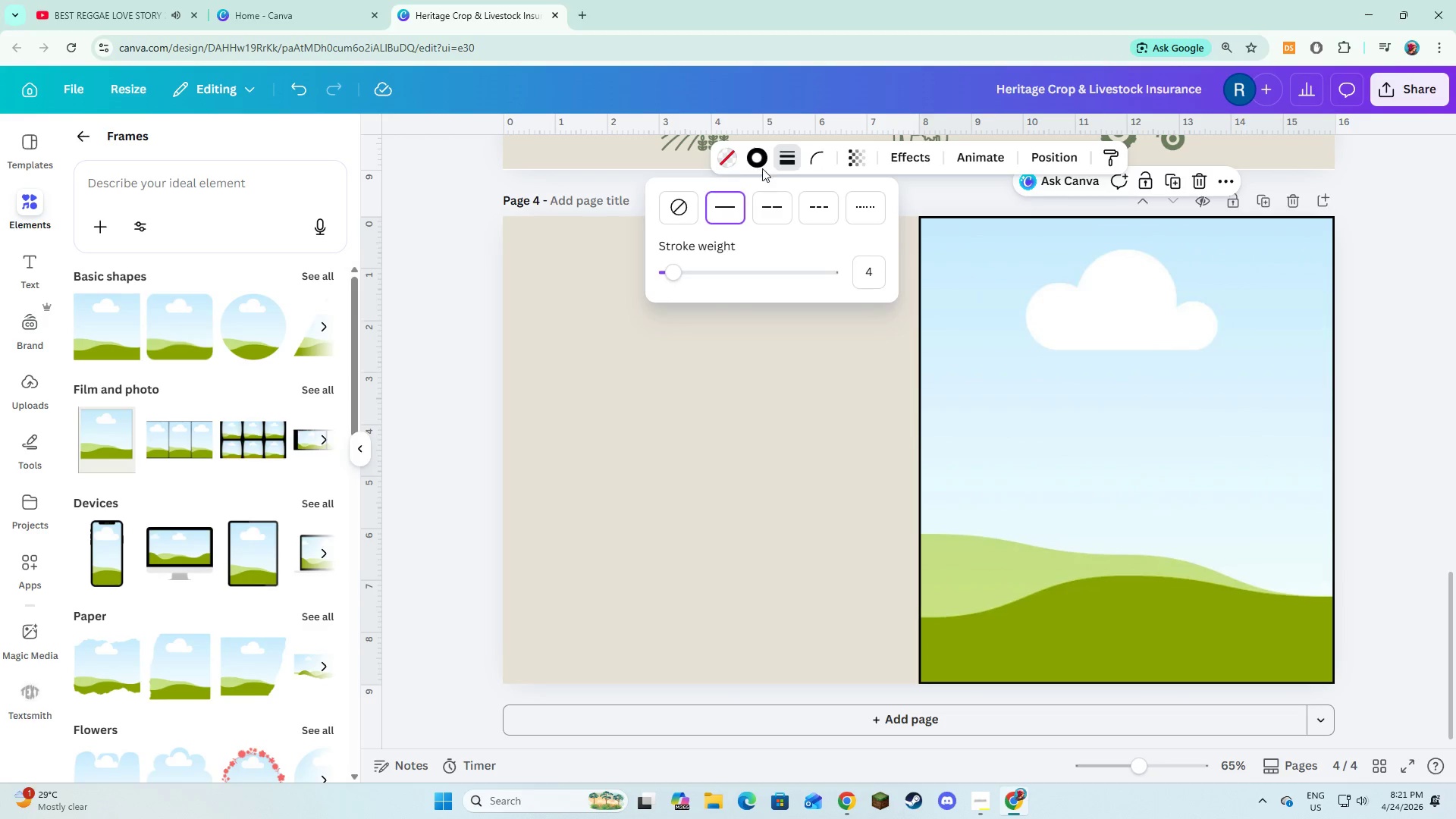 
left_click([754, 161])
 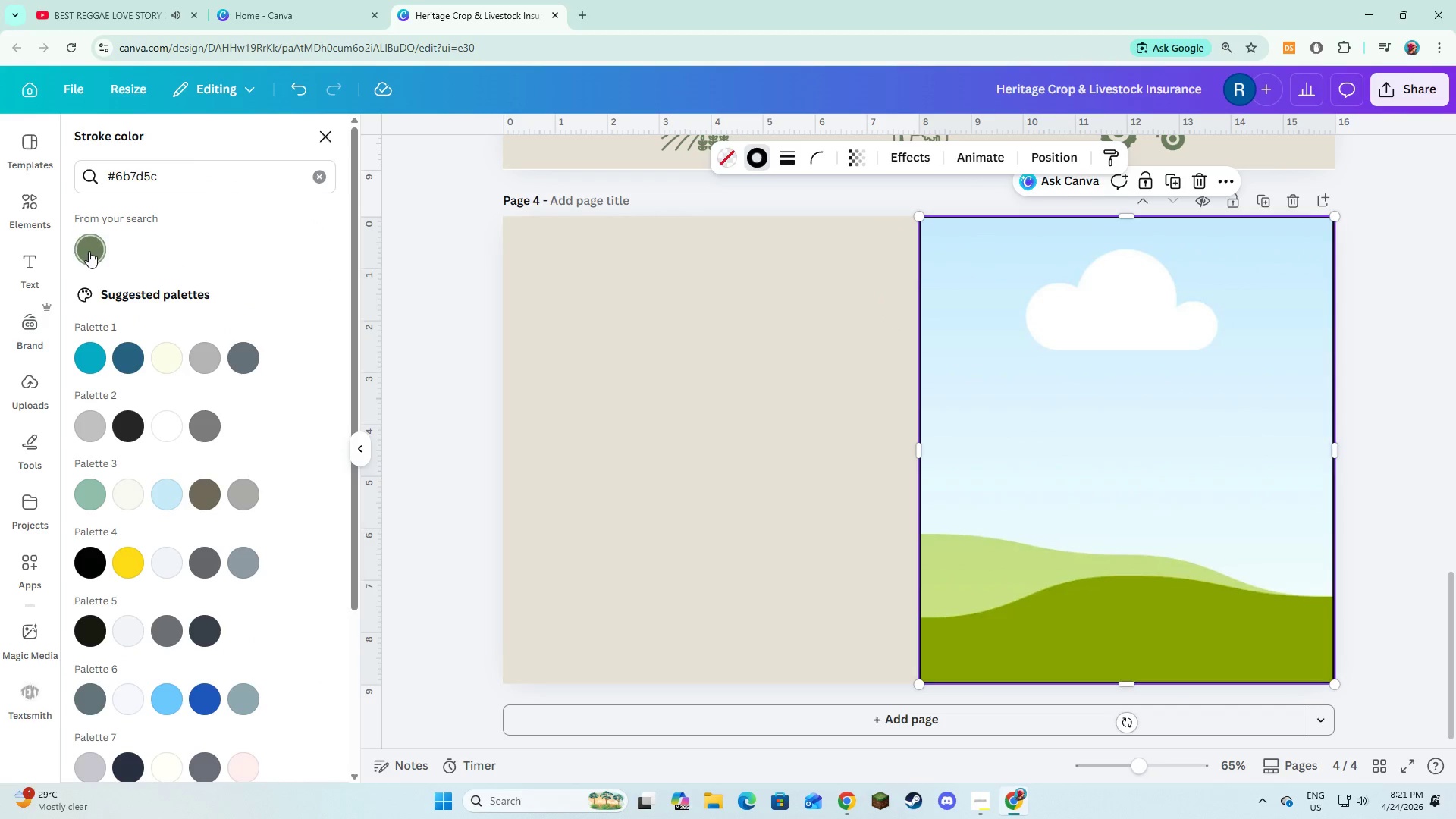 
double_click([830, 427])
 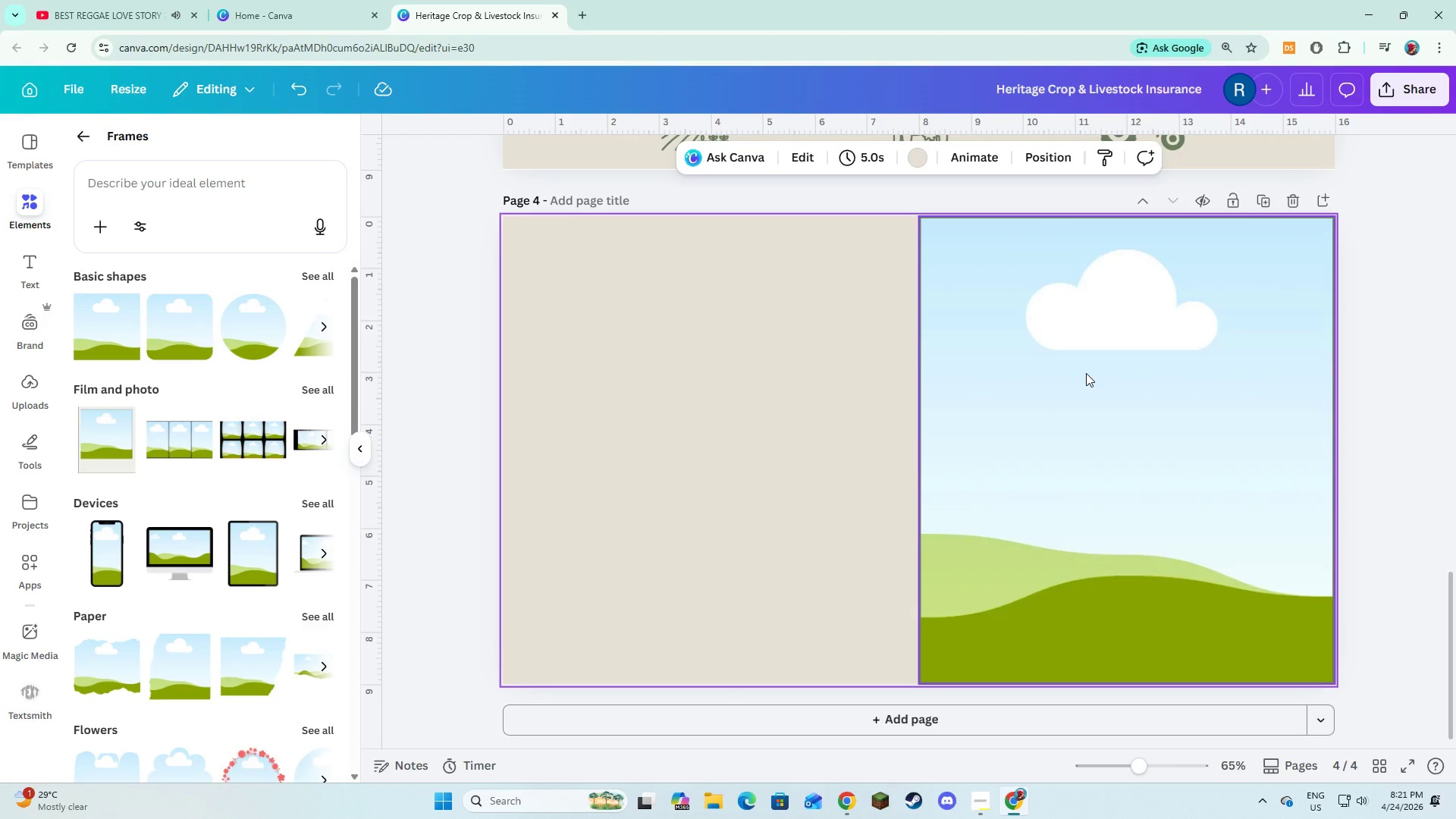 
wait(5.59)
 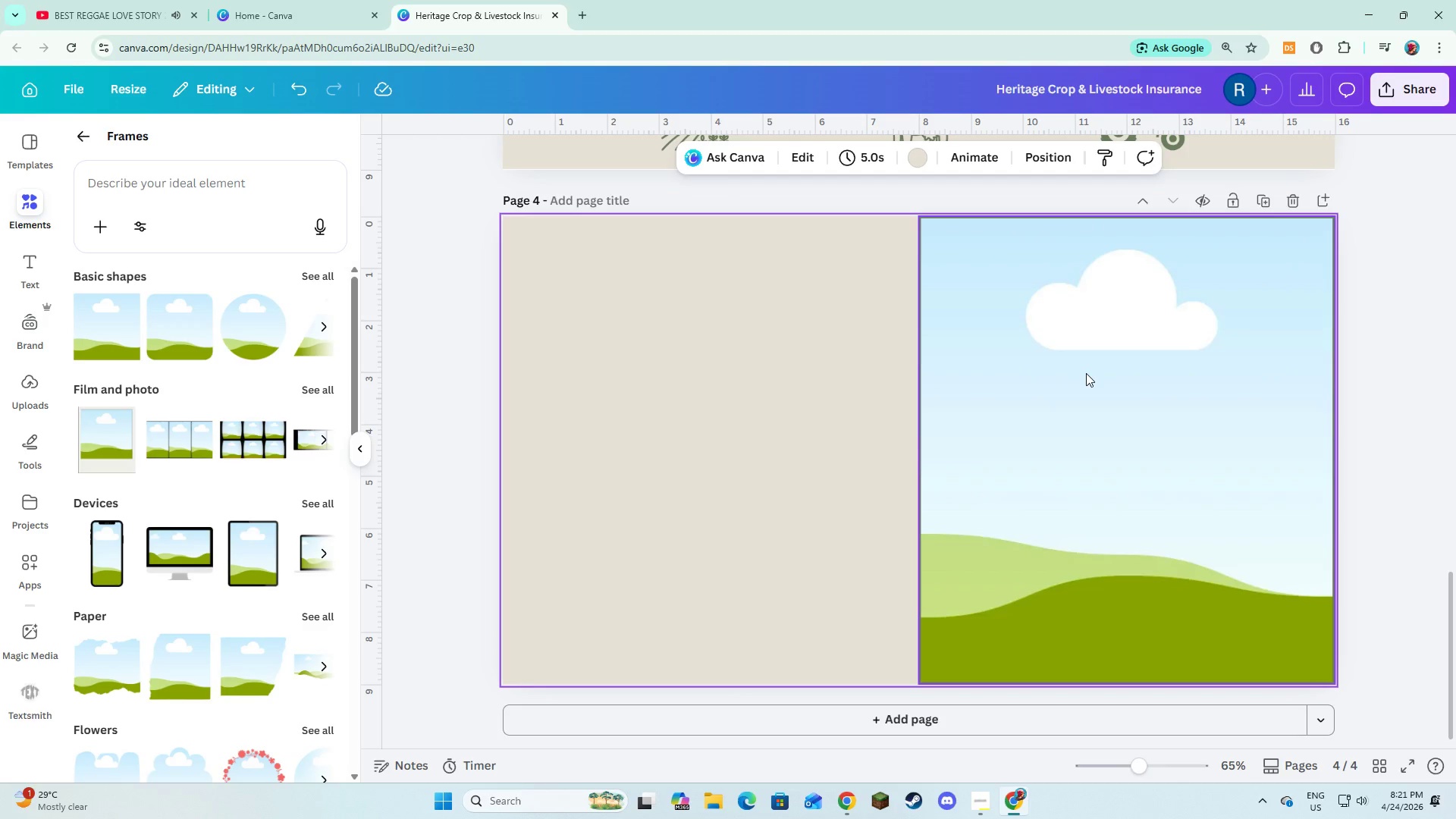 
left_click([792, 403])
 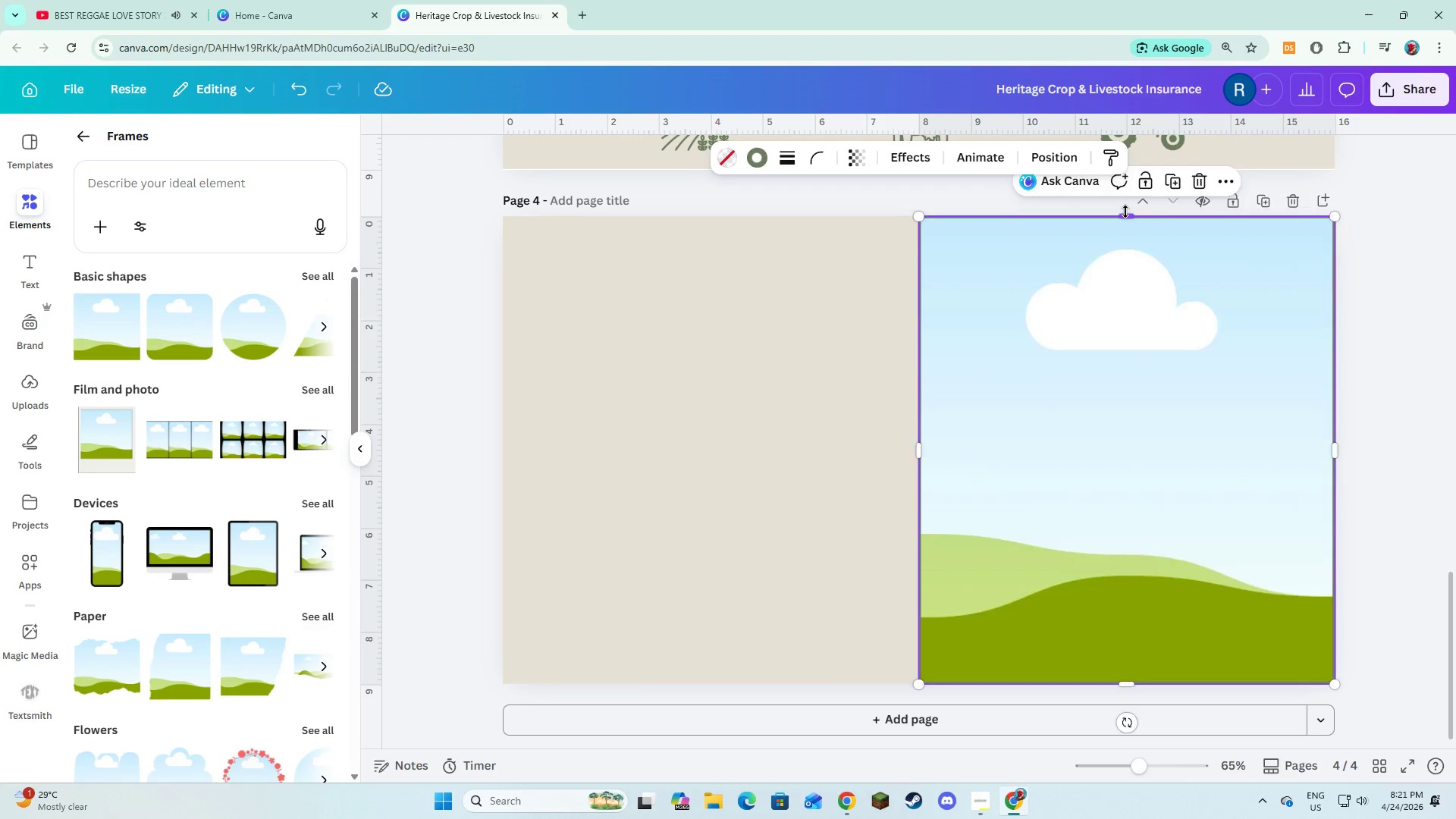 
left_click([1125, 217])
 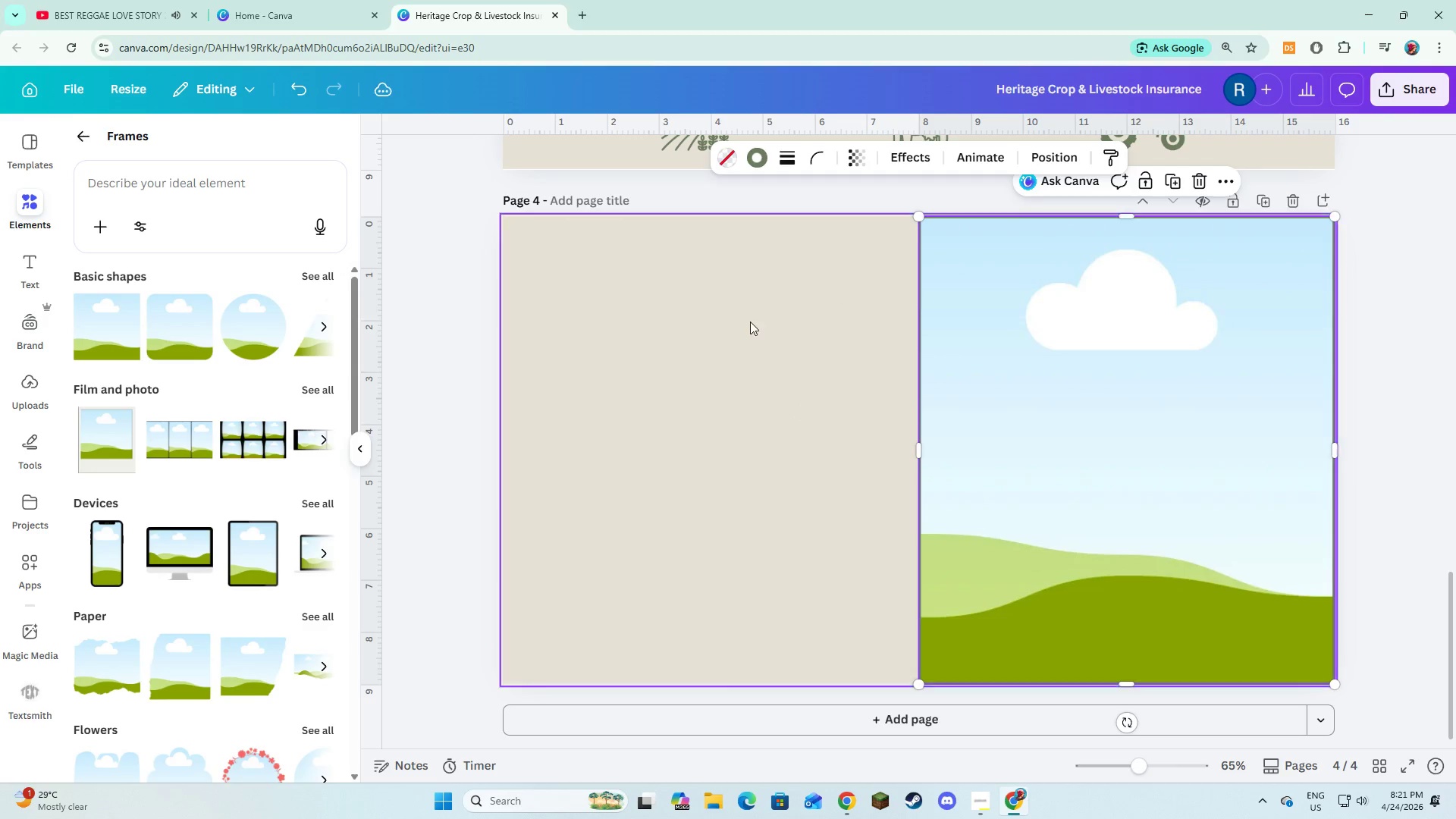 
left_click([750, 322])